 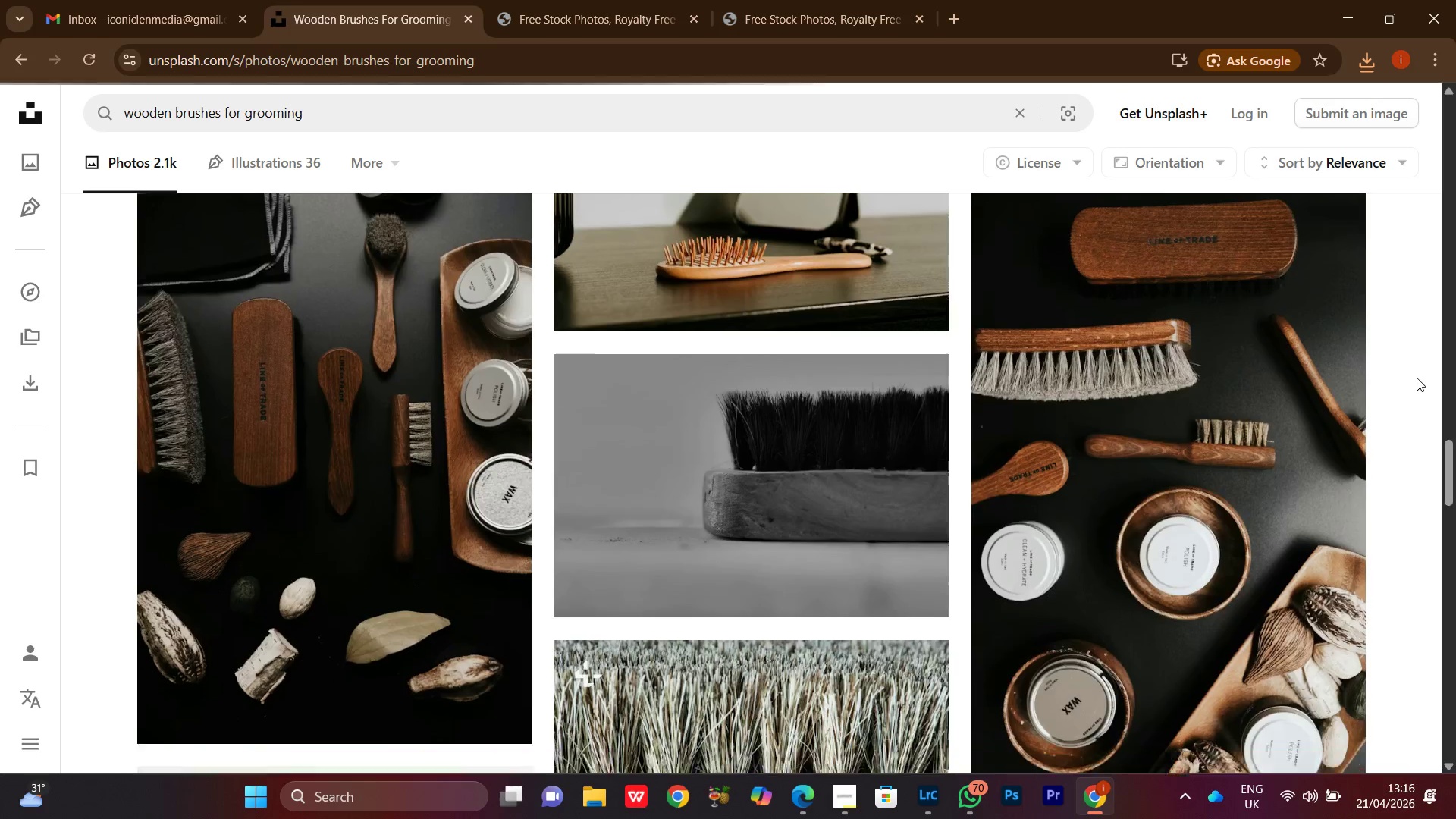 
scroll: coordinate [1417, 378], scroll_direction: up, amount: 9.0
 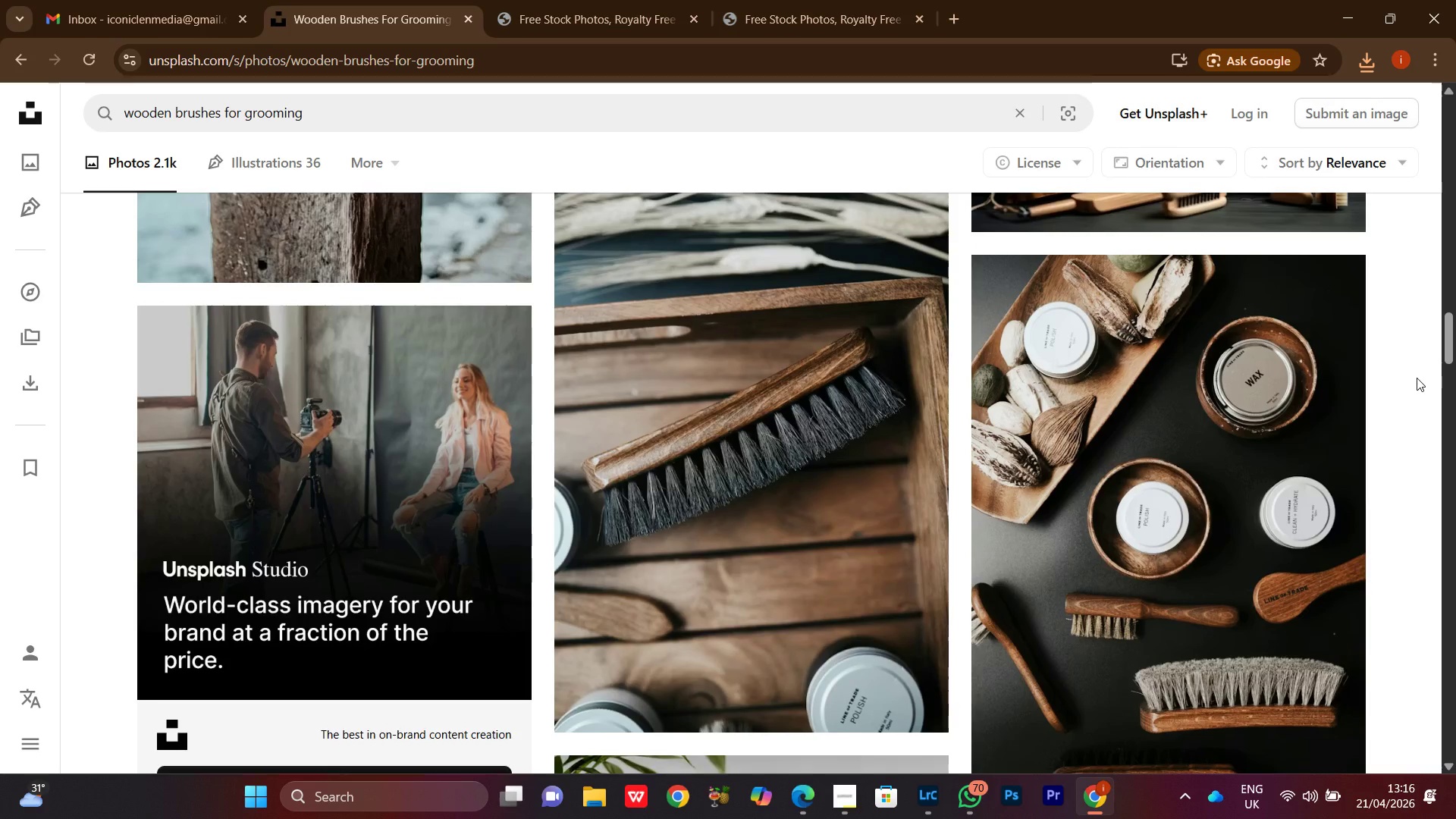 
scroll: coordinate [1417, 378], scroll_direction: none, amount: 0.0
 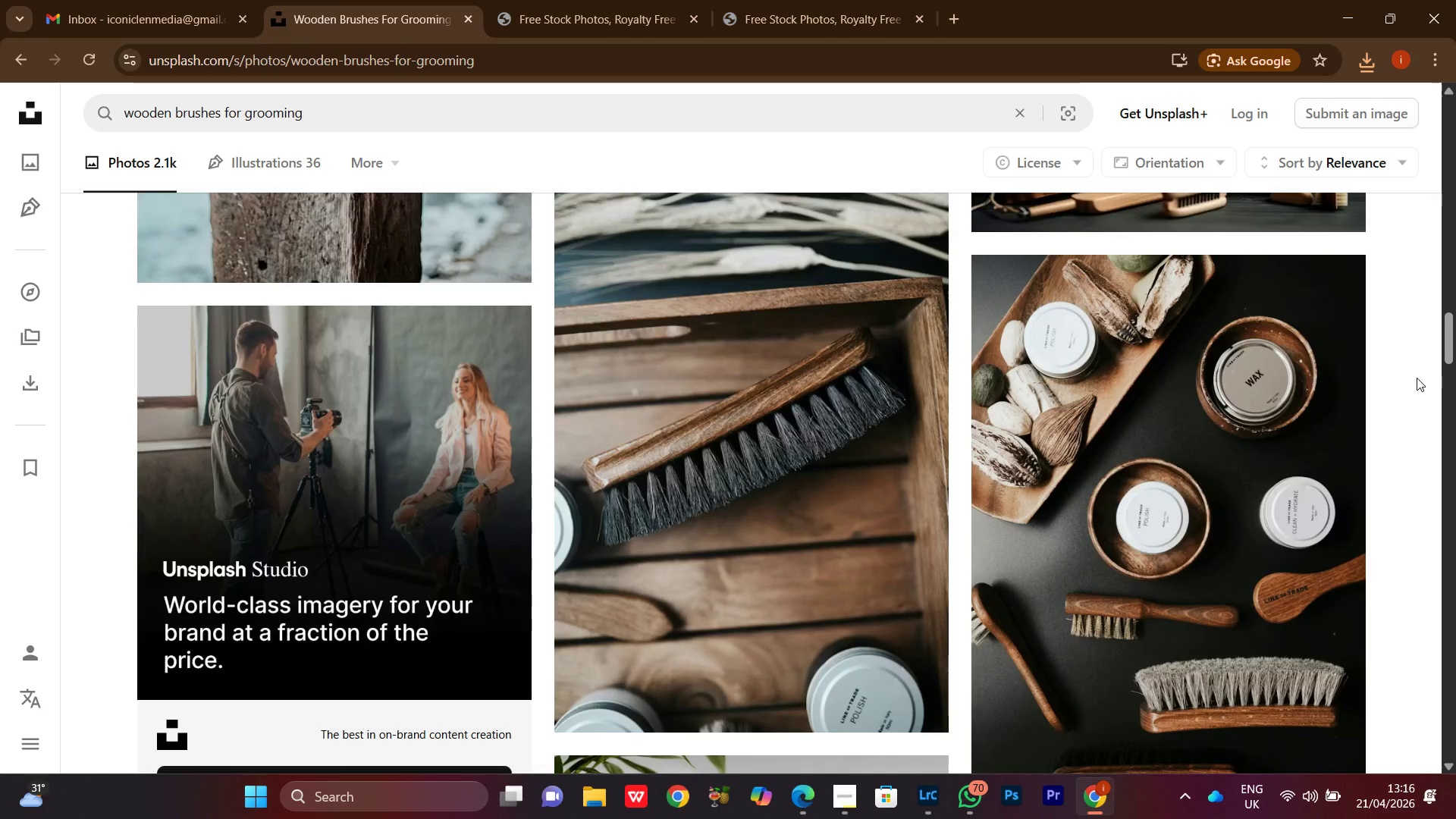 
scroll: coordinate [1417, 378], scroll_direction: down, amount: 8.0
 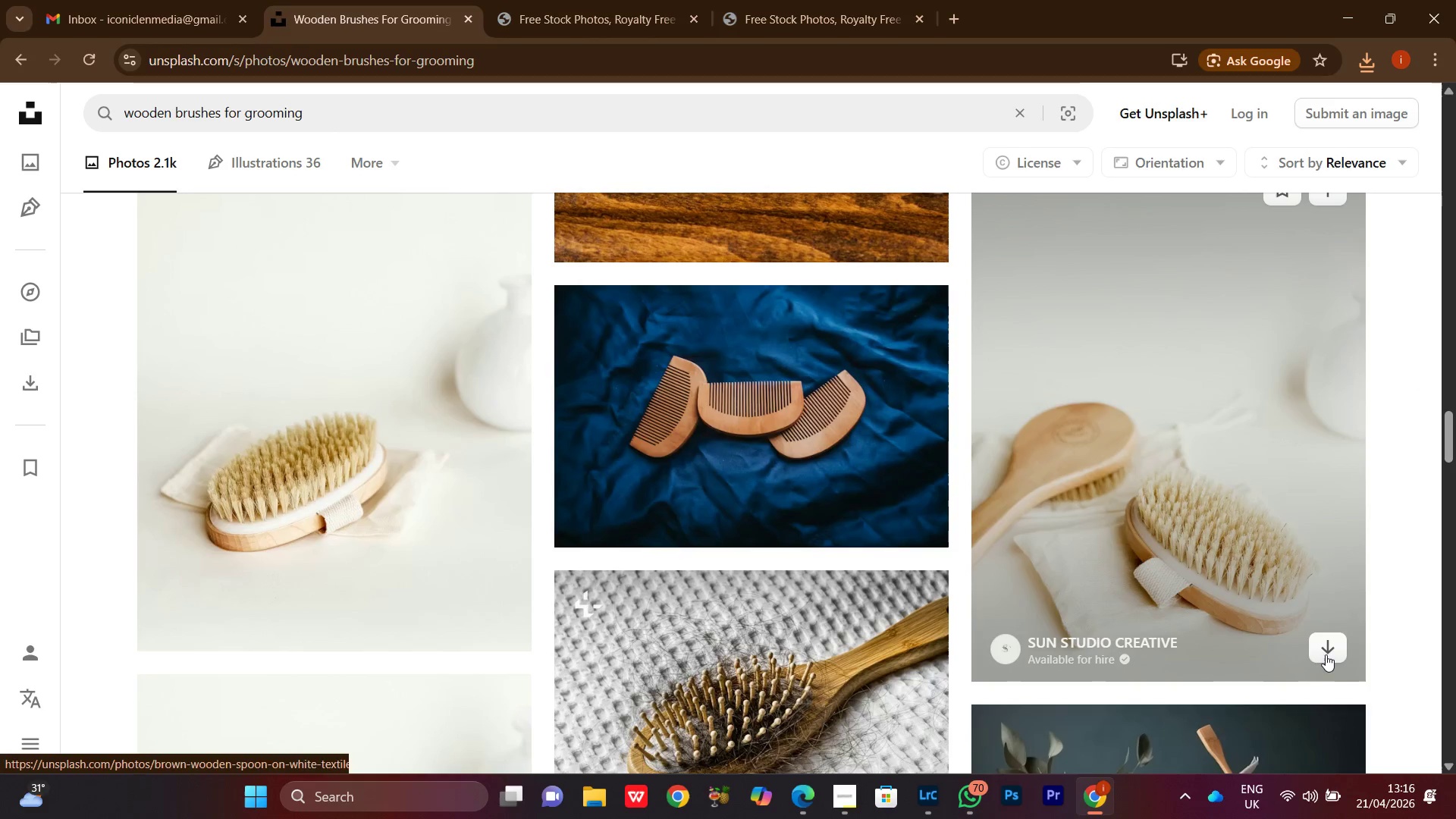 
left_click([958, 563])
 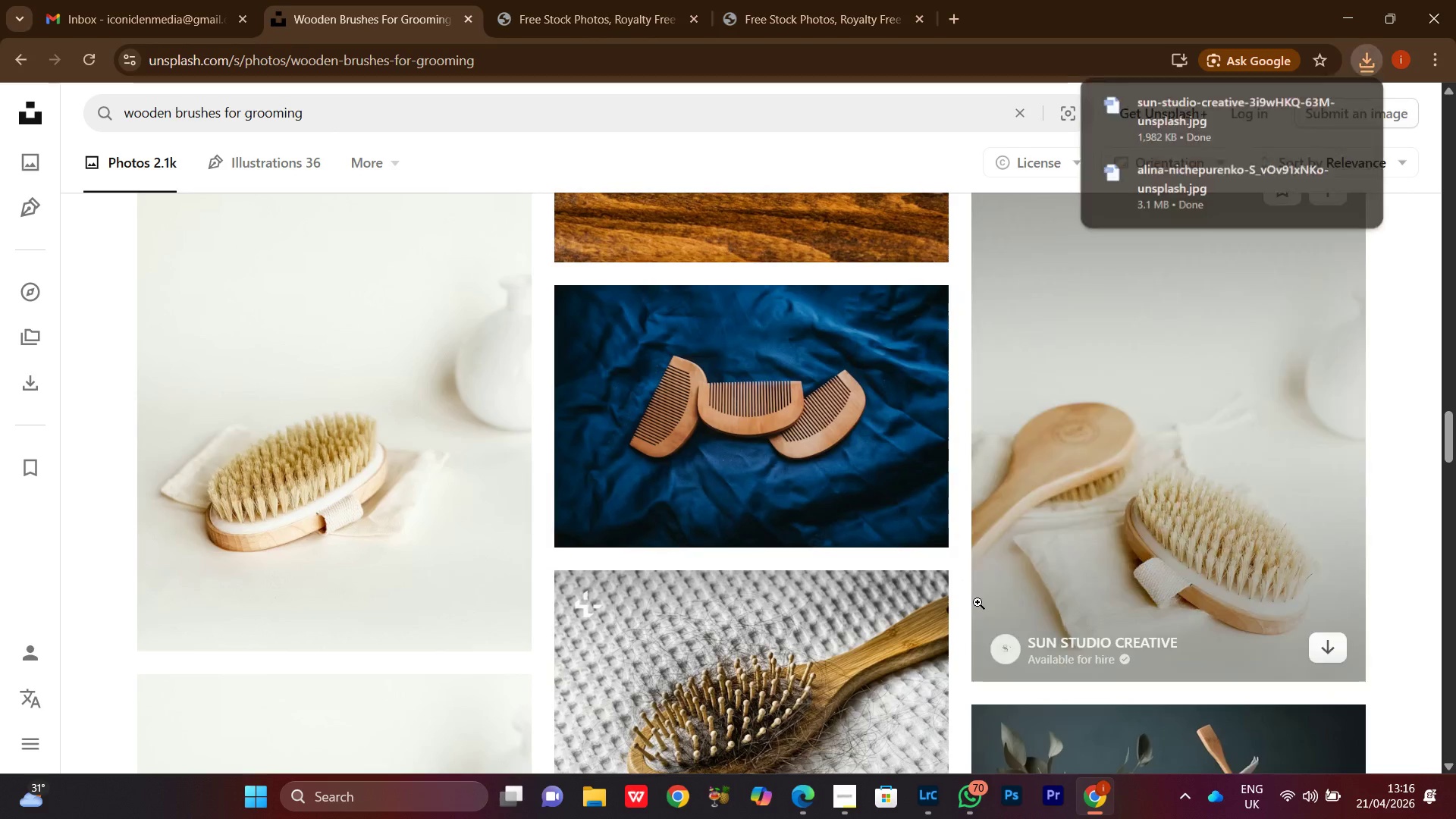 
scroll: coordinate [975, 599], scroll_direction: down, amount: 4.0
 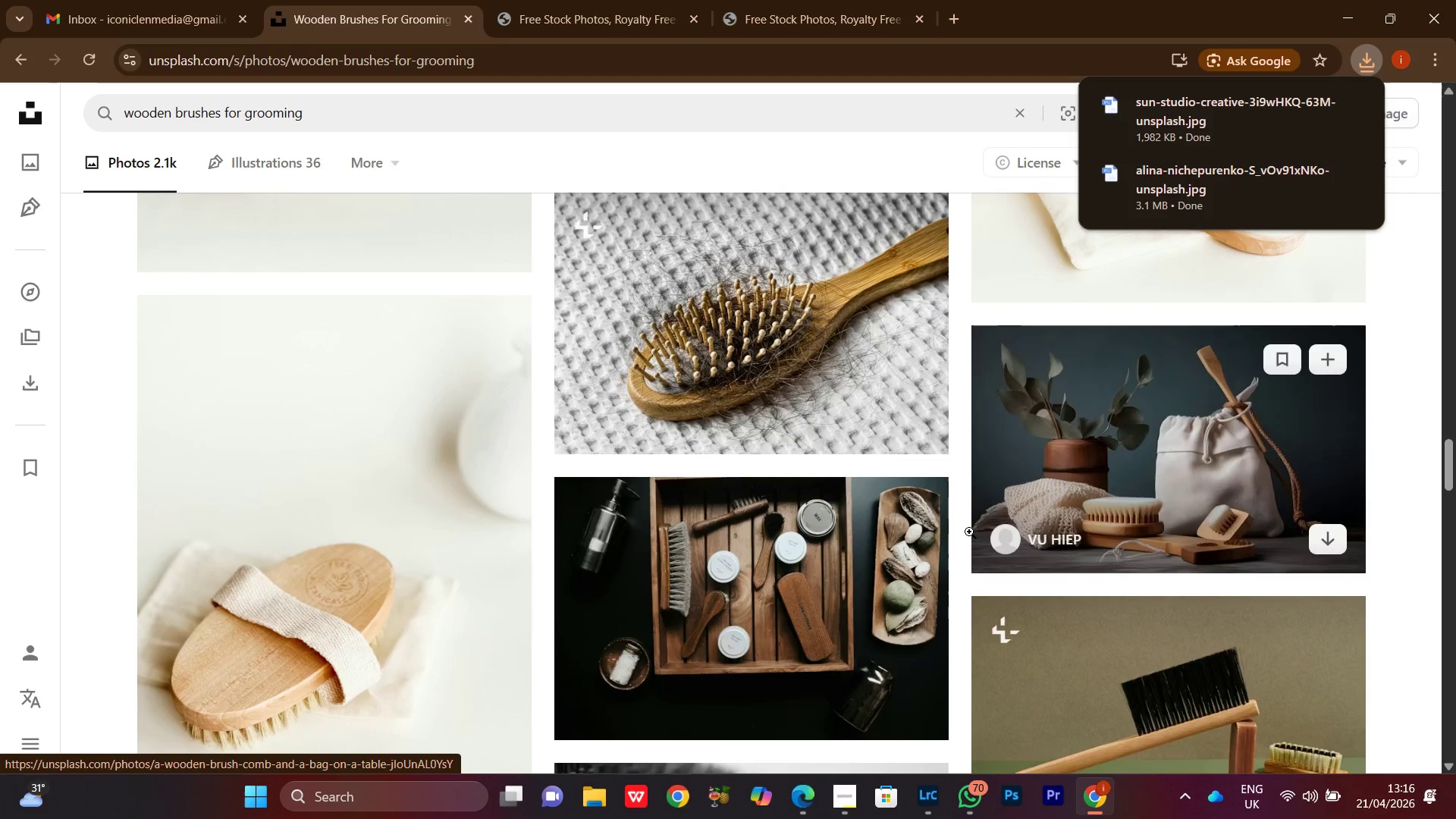 
left_click([958, 526])
 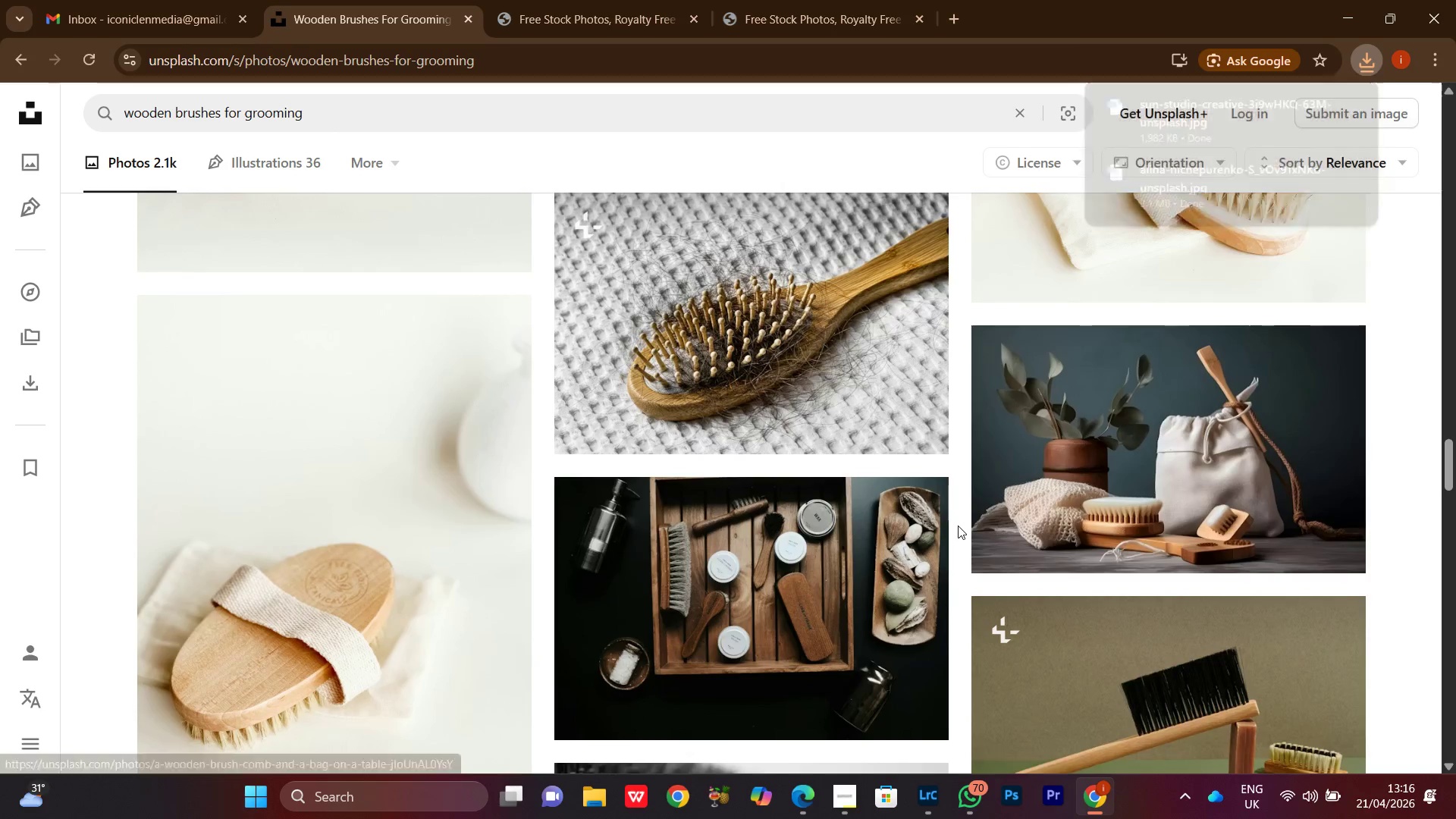 
scroll: coordinate [958, 526], scroll_direction: none, amount: 0.0
 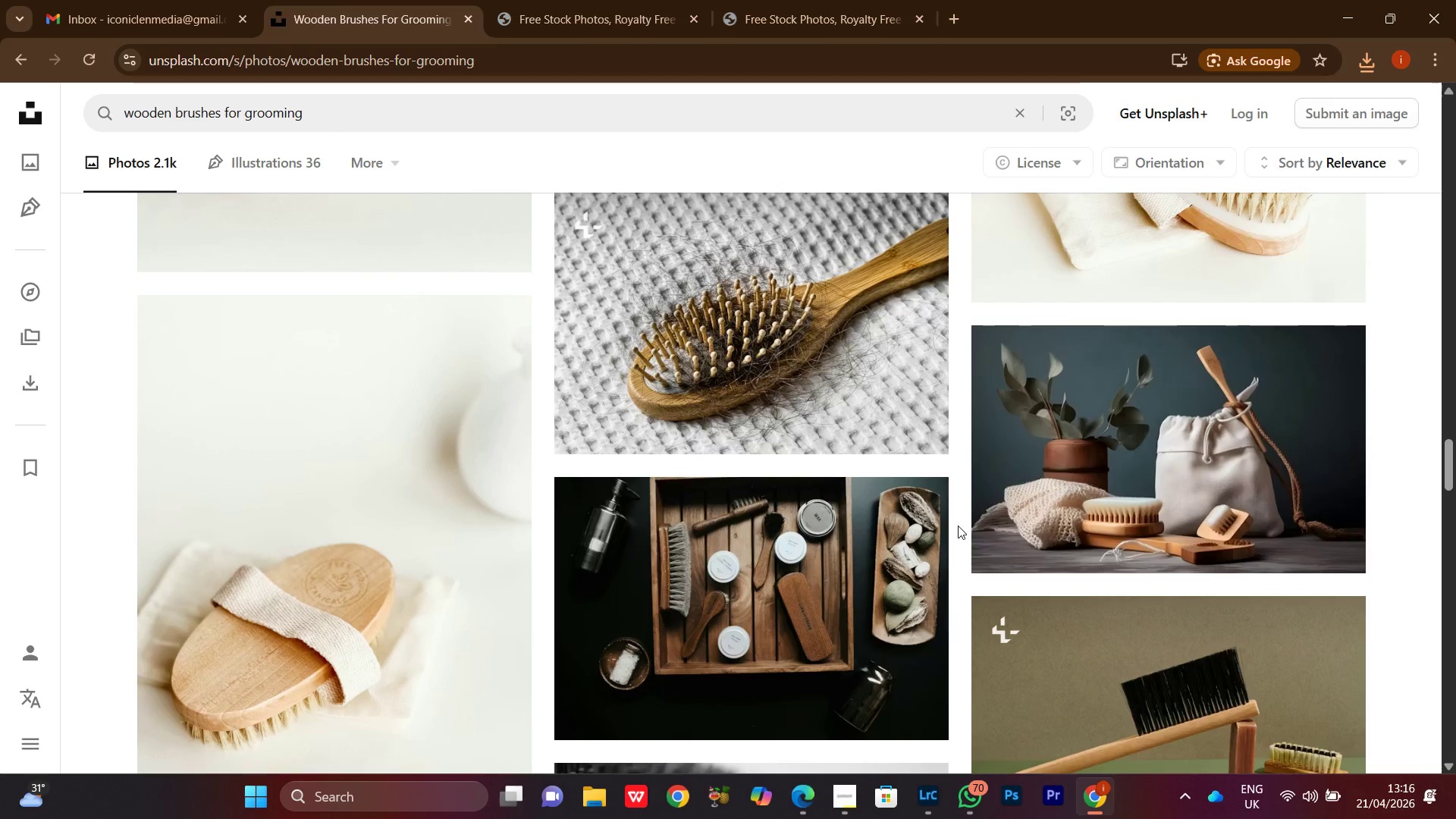 
scroll: coordinate [958, 526], scroll_direction: down, amount: 2.0
 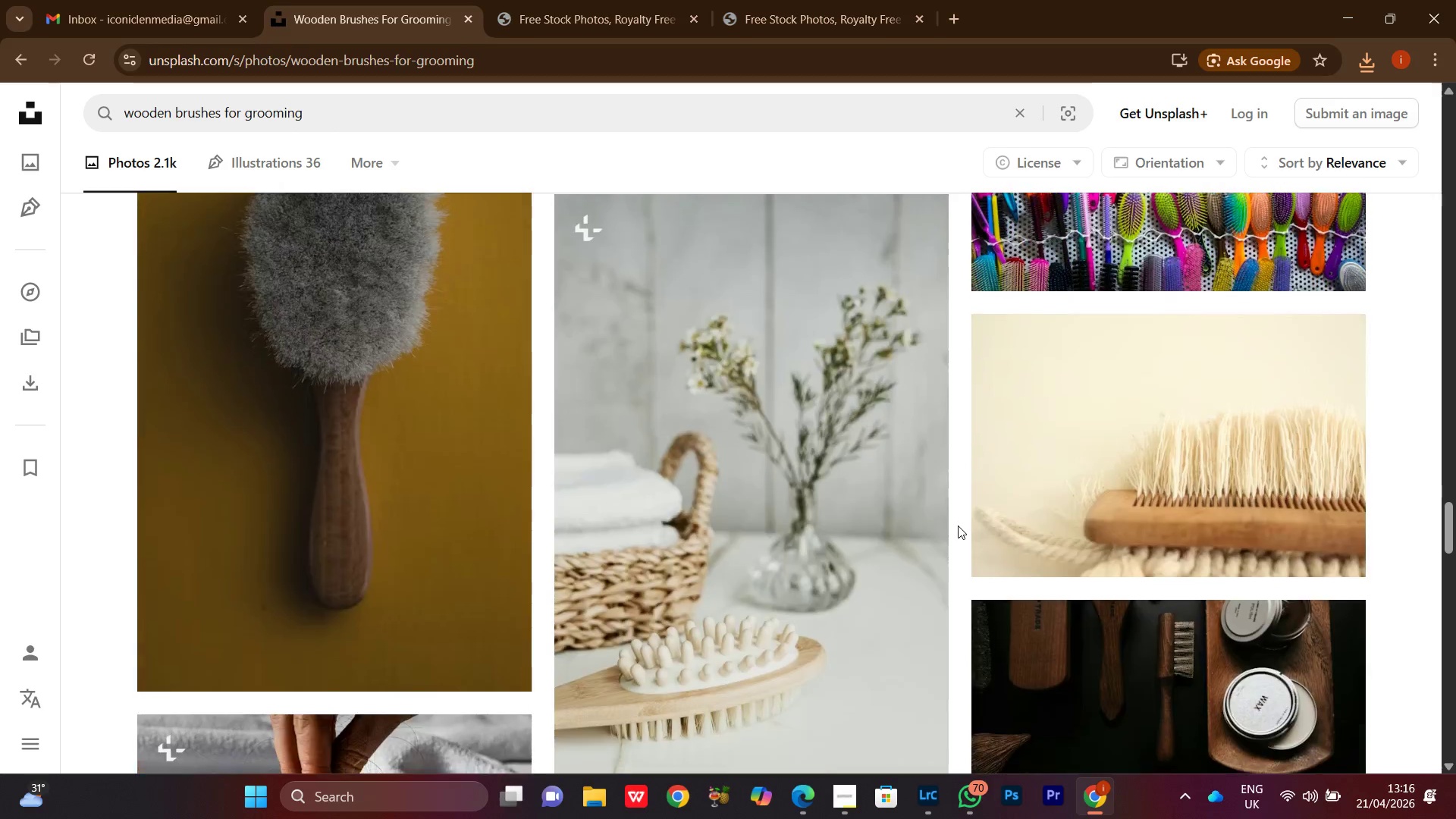 
scroll: coordinate [958, 526], scroll_direction: none, amount: 0.0
 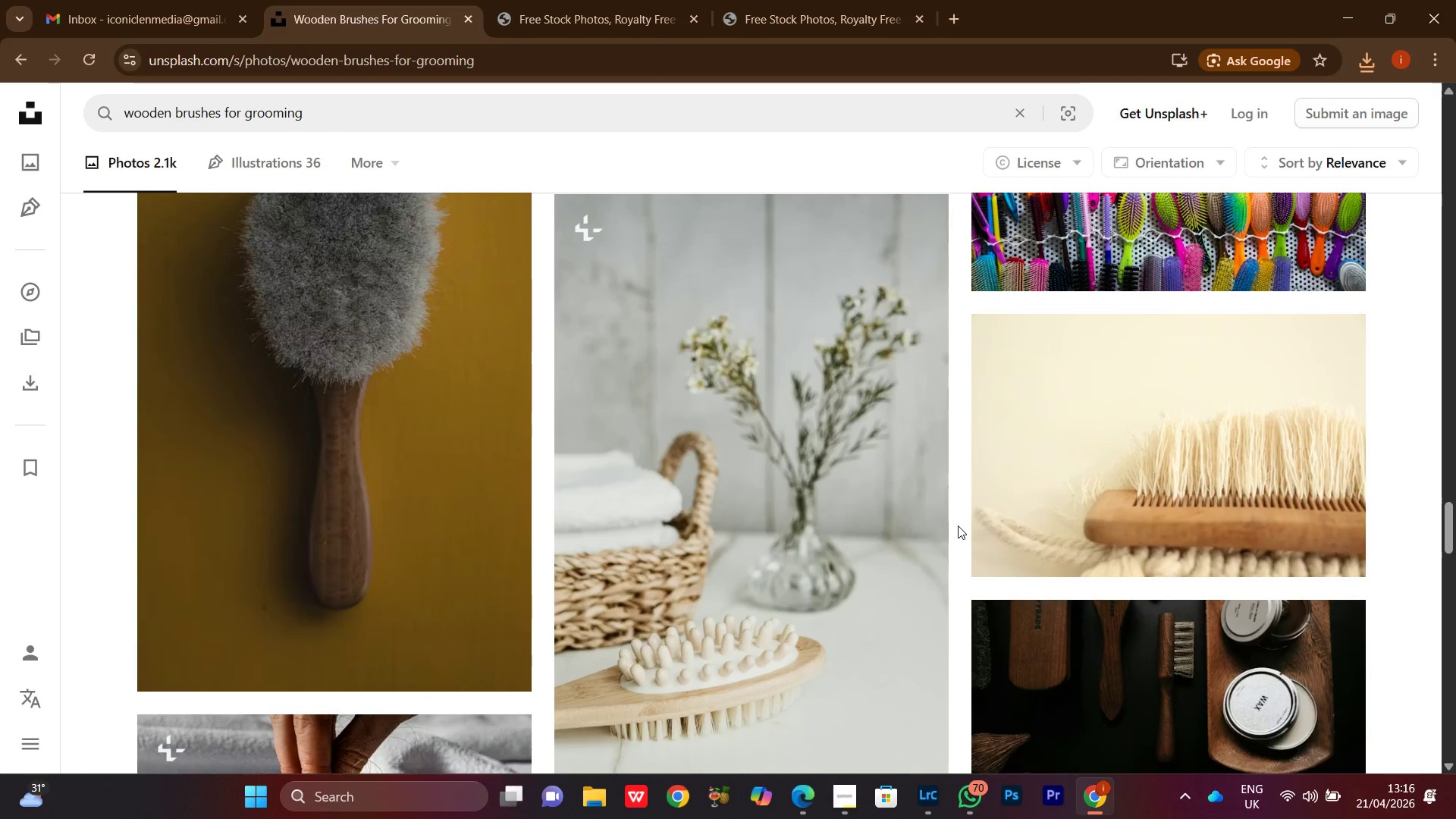 
scroll: coordinate [958, 526], scroll_direction: down, amount: 5.0
 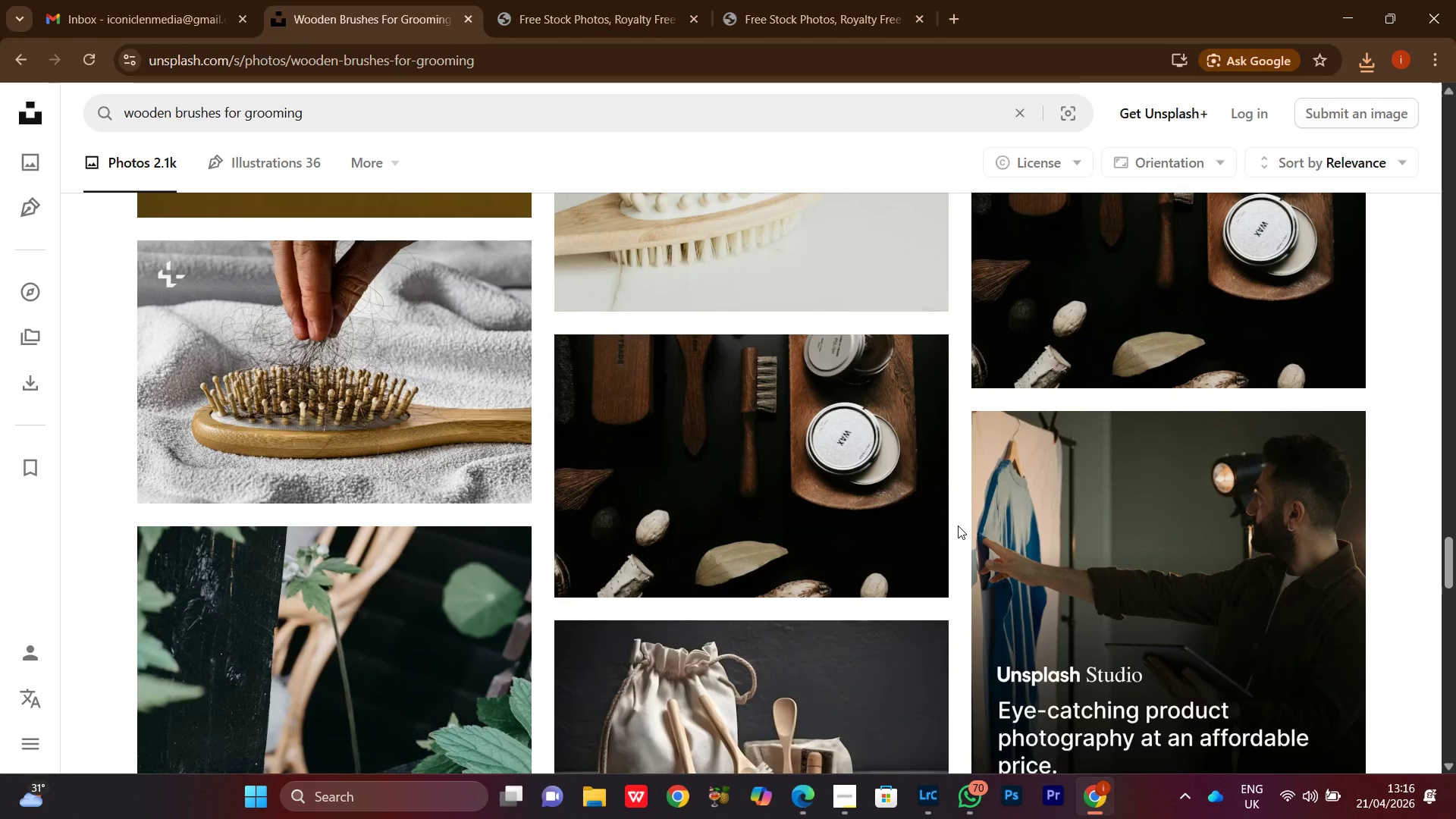 
scroll: coordinate [958, 526], scroll_direction: none, amount: 0.0
 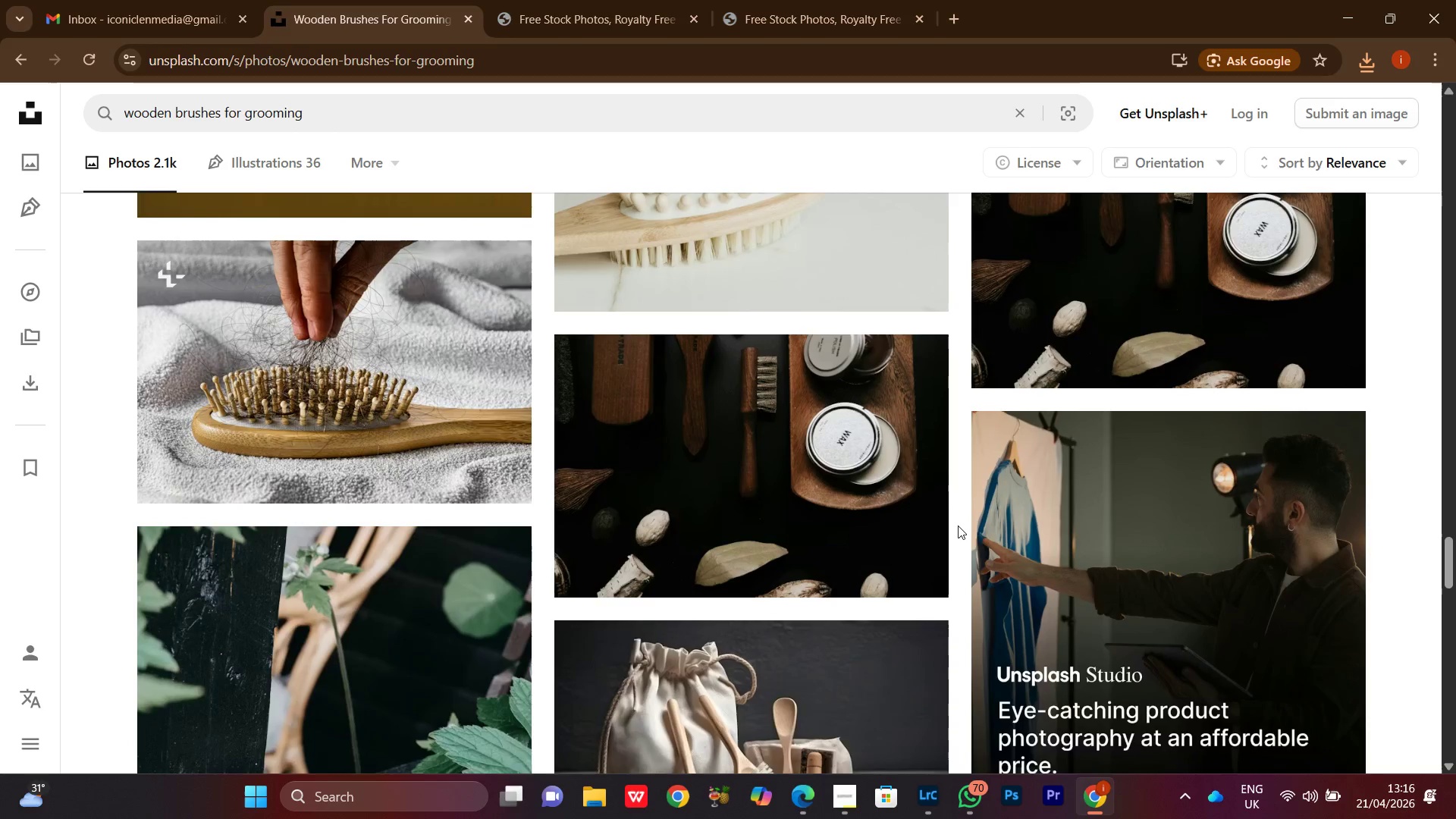 
scroll: coordinate [958, 526], scroll_direction: down, amount: 4.0
 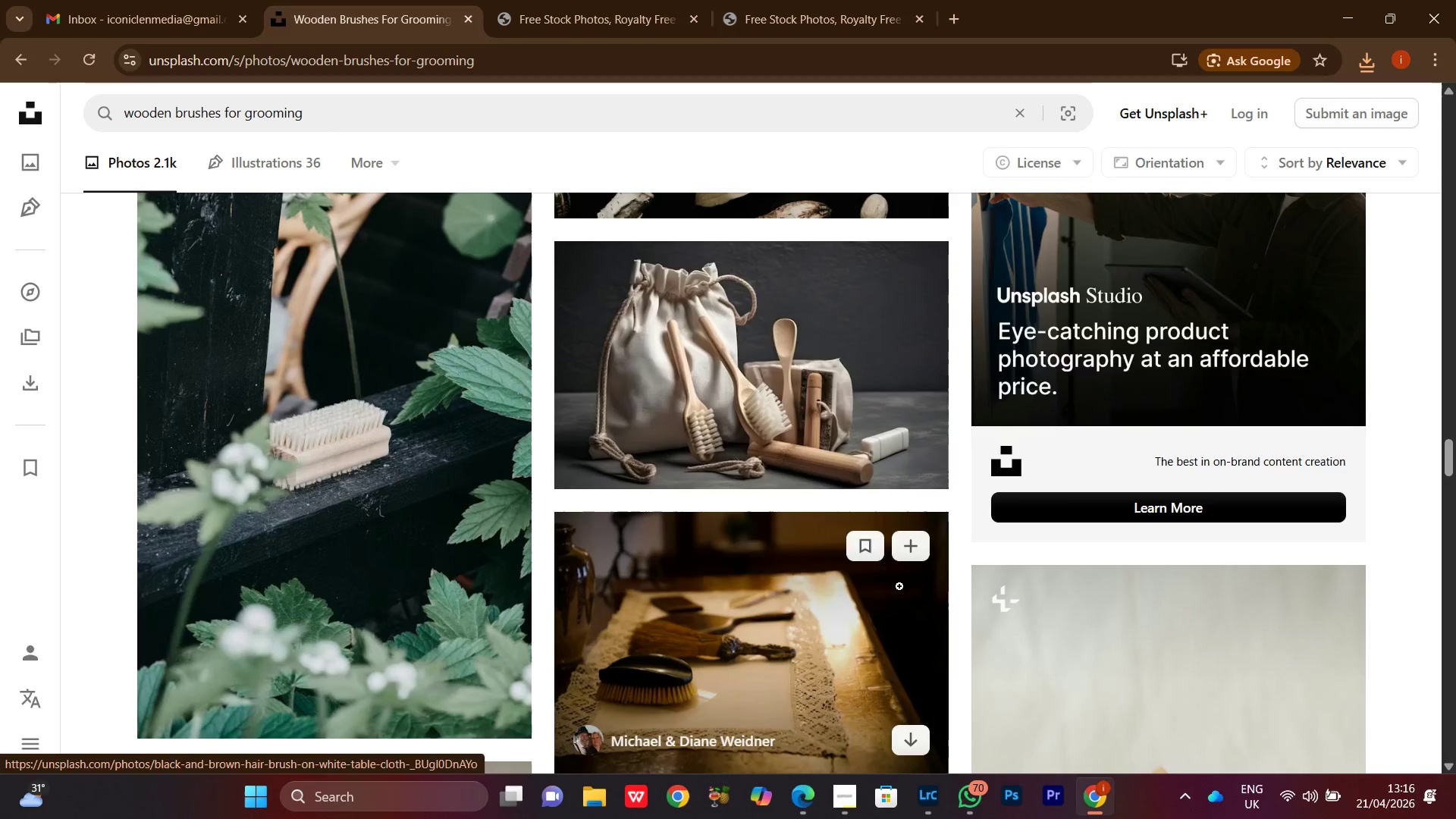 
scroll: coordinate [964, 507], scroll_direction: up, amount: 1.0
 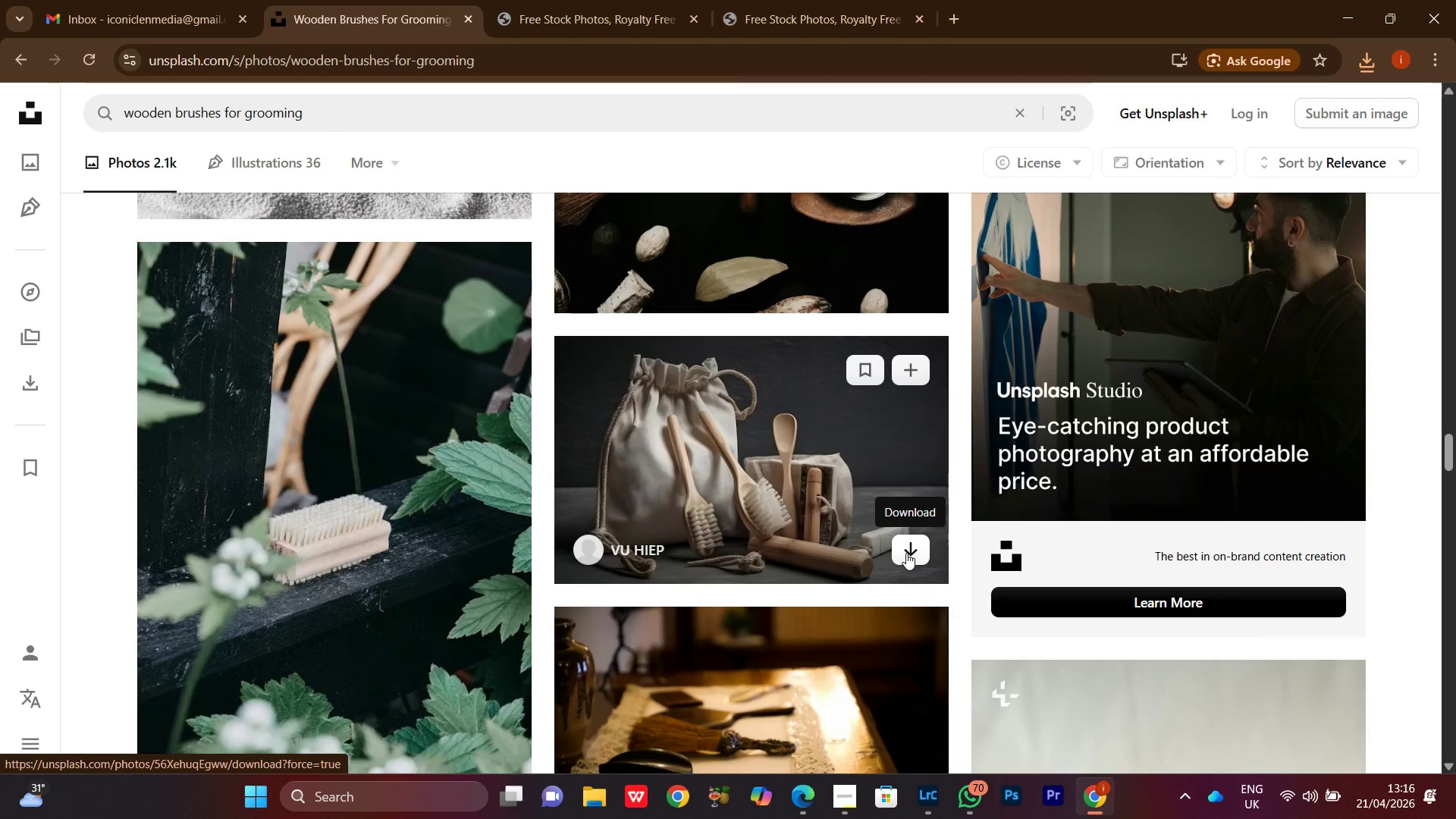 
left_click([906, 553])
 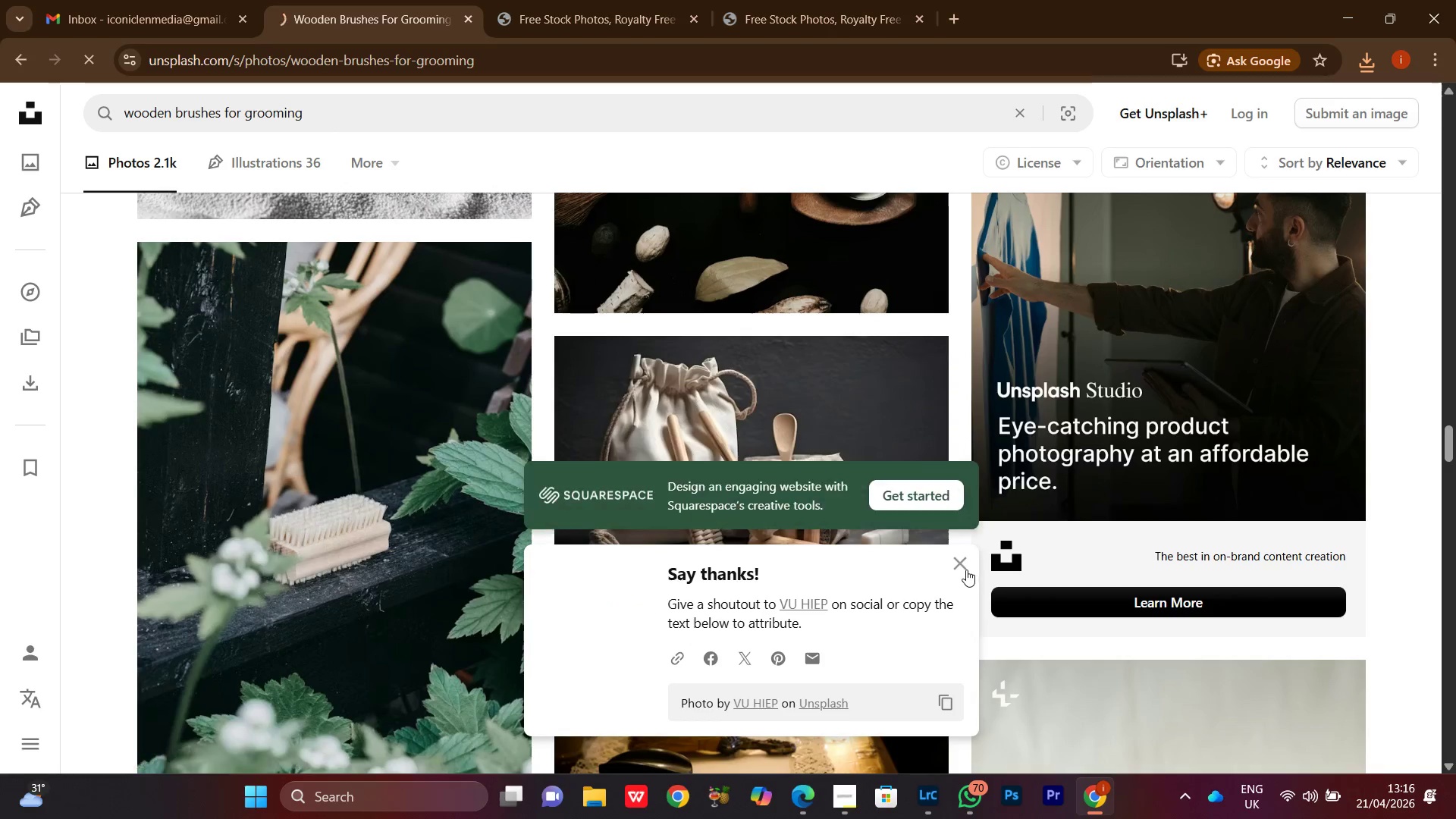 
left_click([961, 563])
 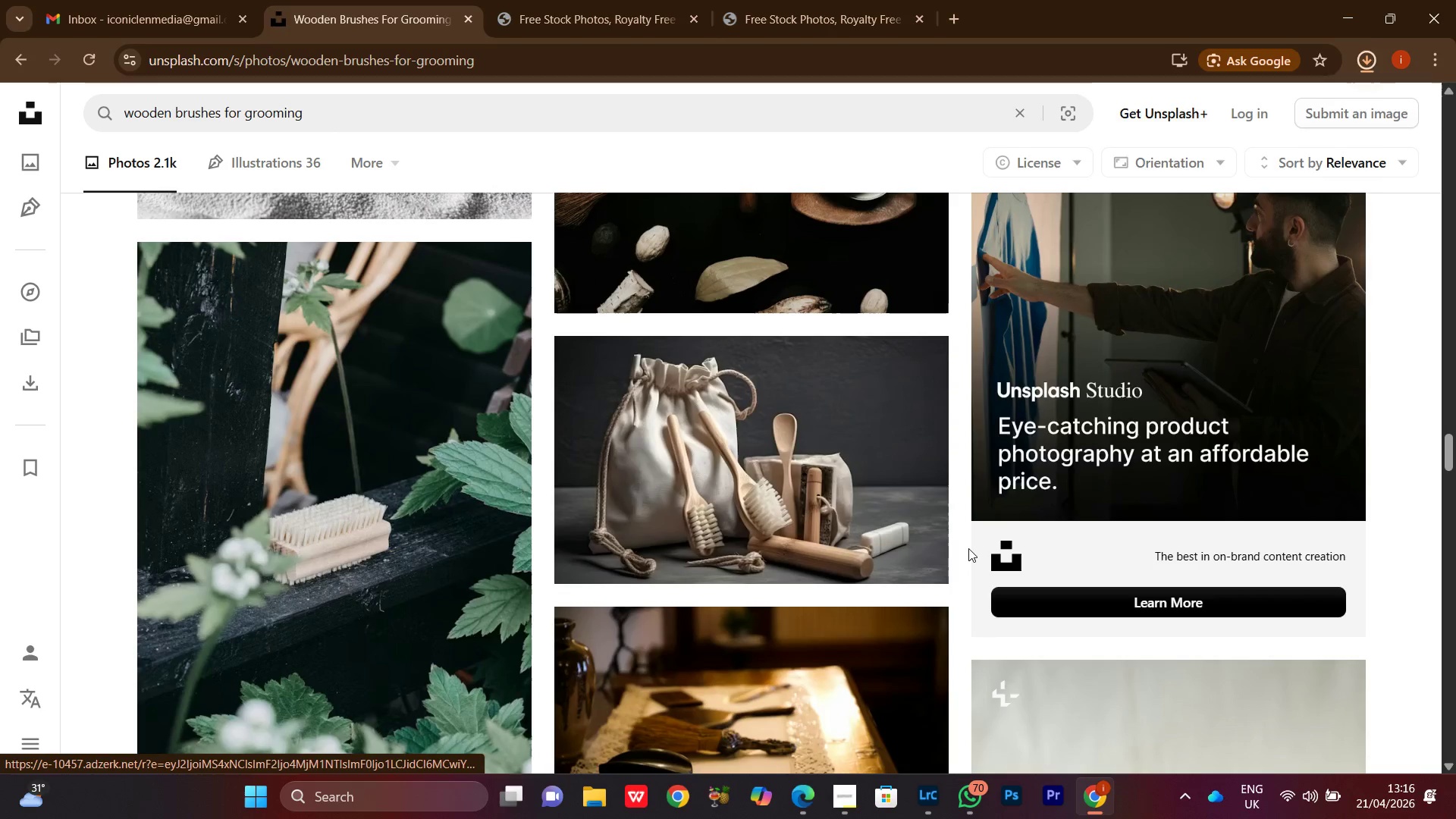 
scroll: coordinate [968, 548], scroll_direction: down, amount: 3.0
 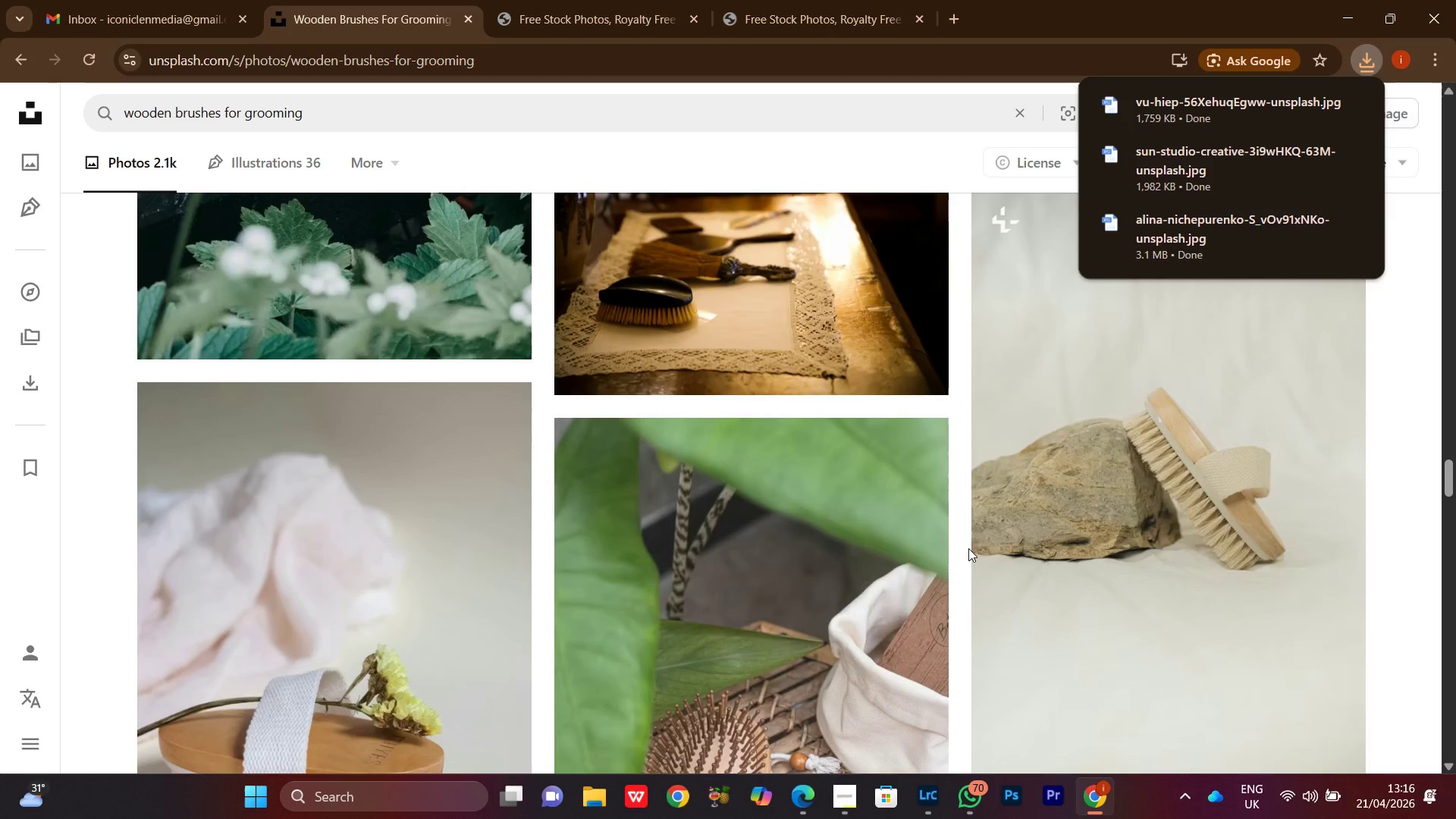 
scroll: coordinate [968, 548], scroll_direction: up, amount: 3.0
 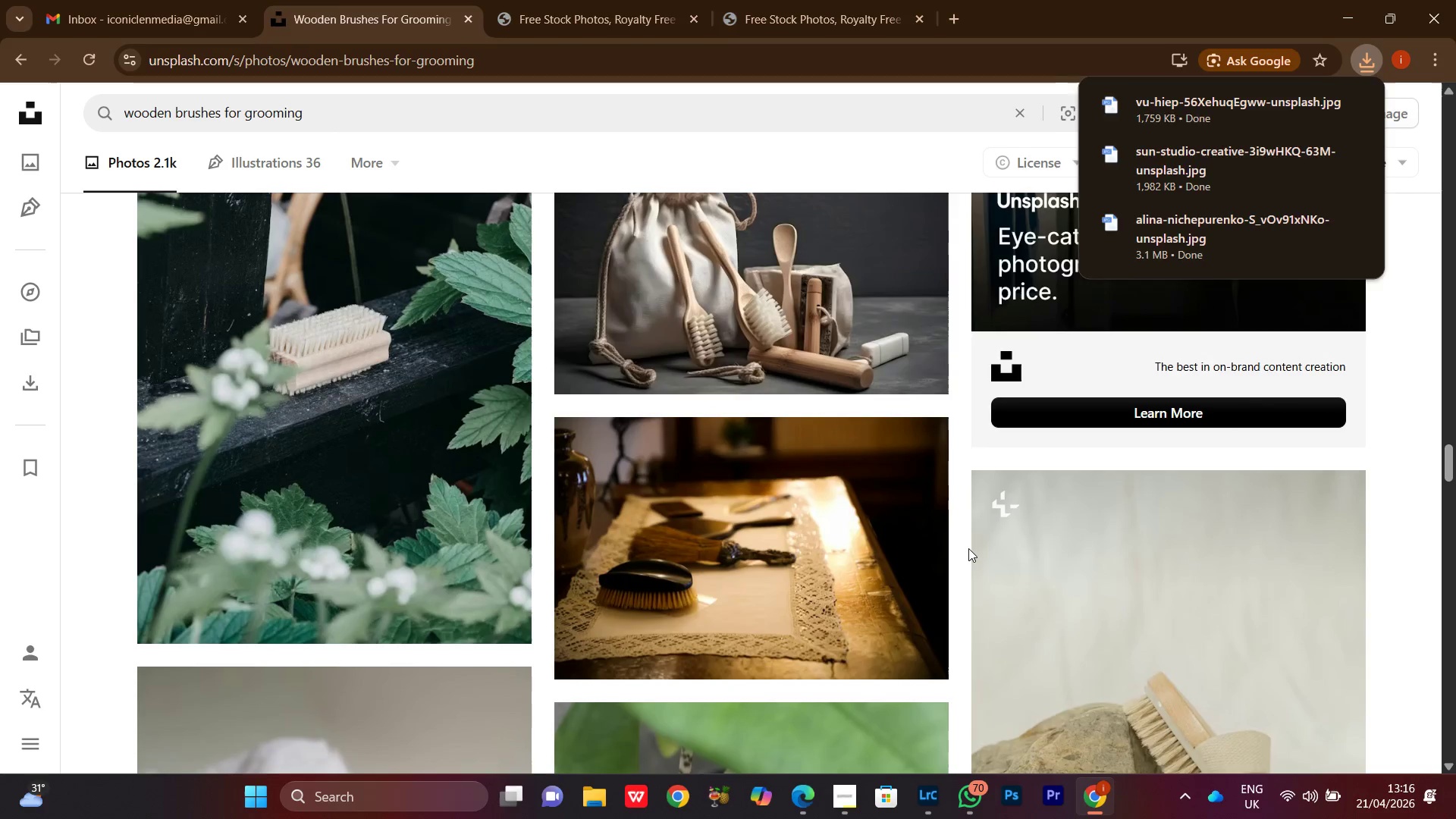 
left_click([968, 548])
 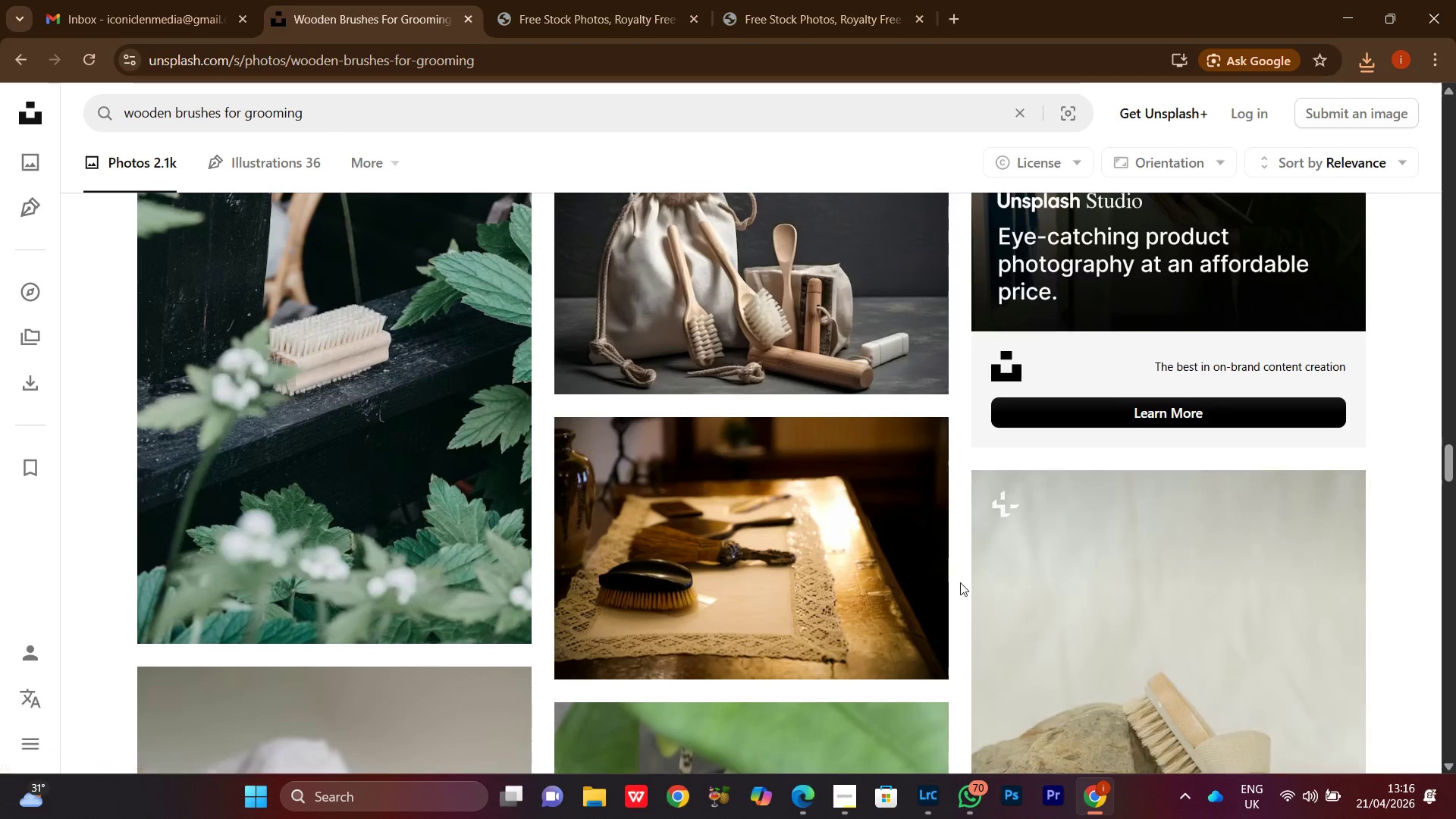 
scroll: coordinate [962, 579], scroll_direction: down, amount: 5.0
 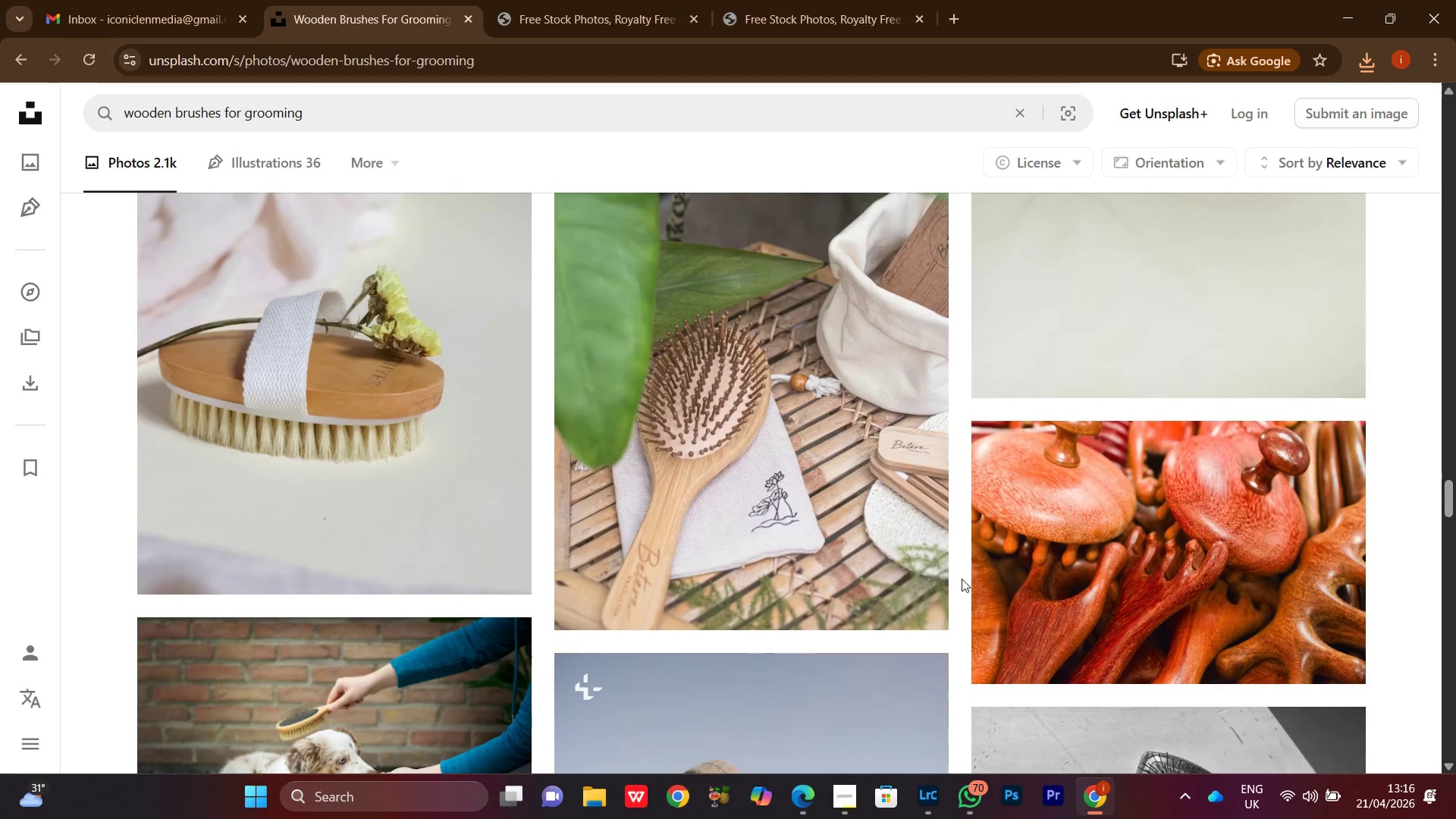 
scroll: coordinate [962, 579], scroll_direction: none, amount: 0.0
 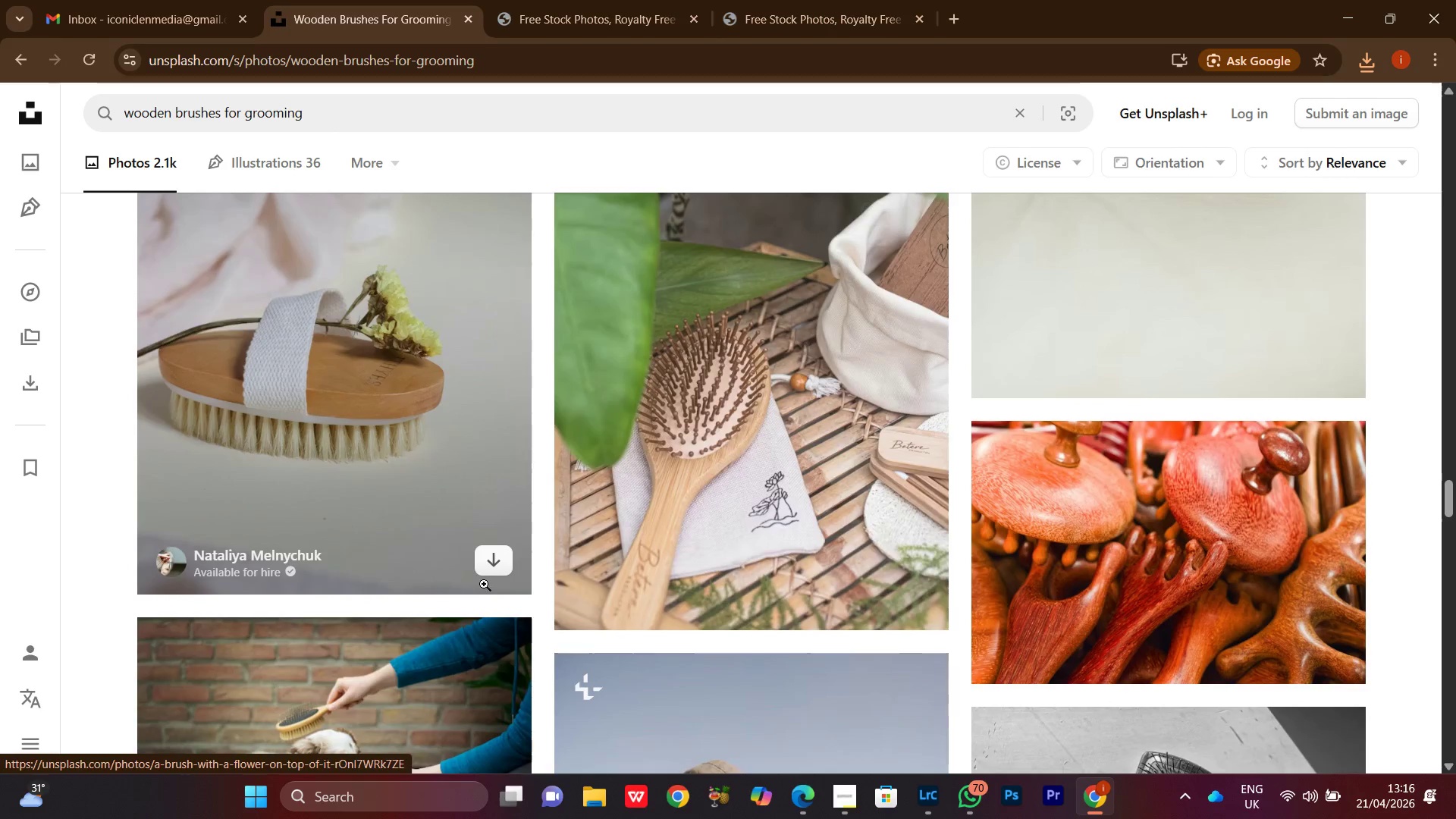 
left_click([497, 570])
 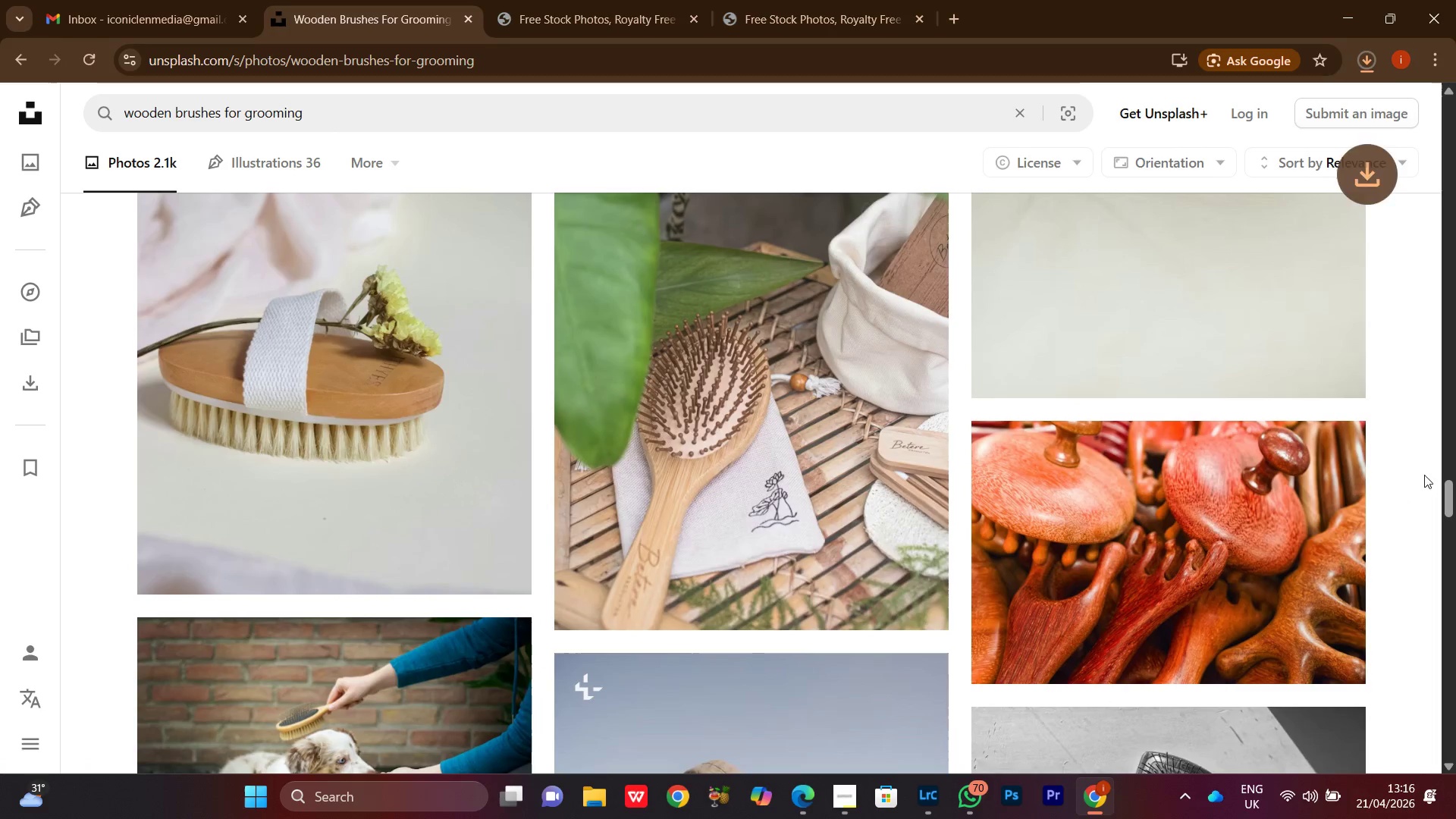 
scroll: coordinate [1414, 434], scroll_direction: down, amount: 12.0
 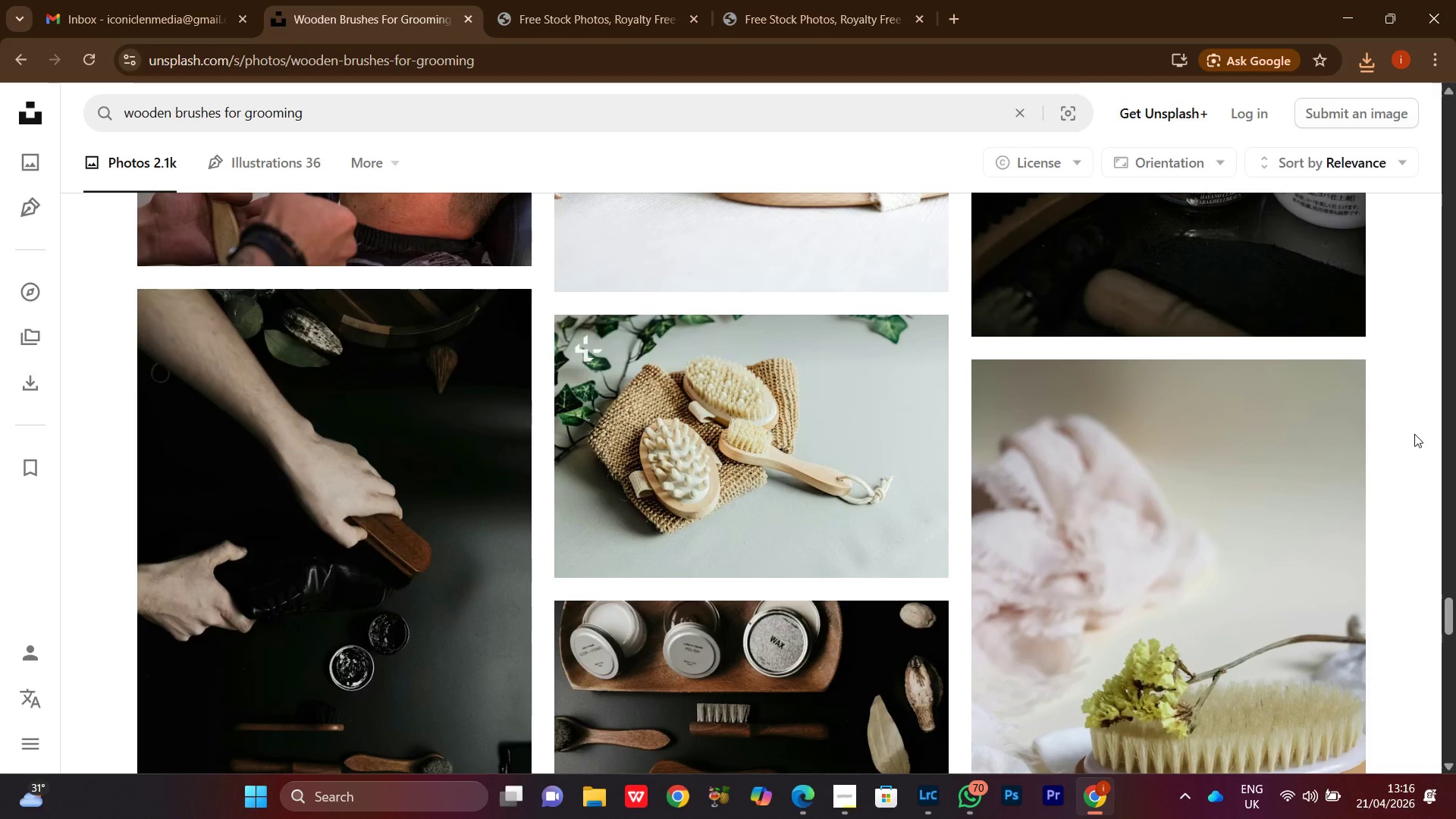 
scroll: coordinate [1414, 434], scroll_direction: up, amount: 2.0
 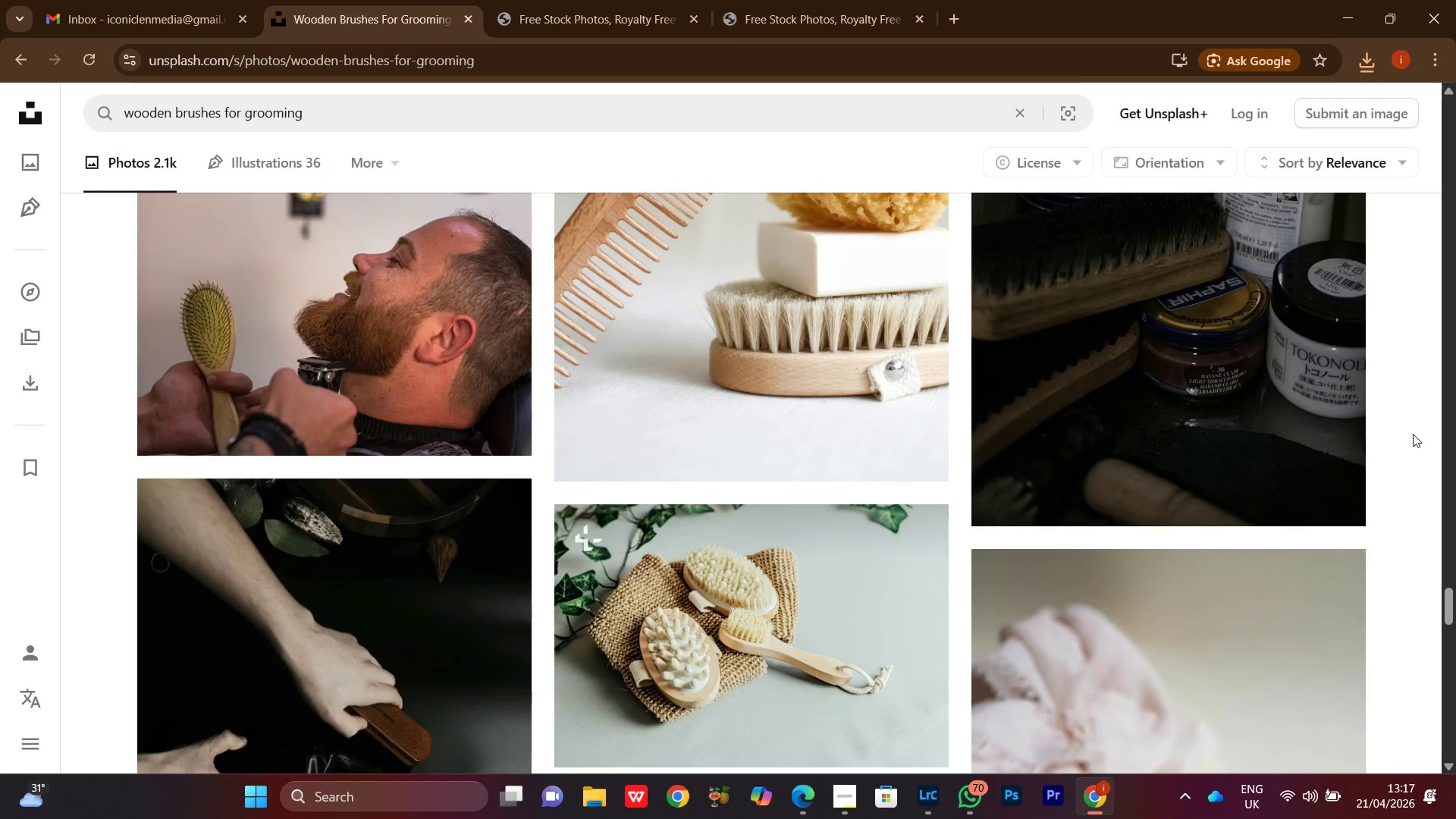 
scroll: coordinate [1414, 435], scroll_direction: down, amount: 4.0
 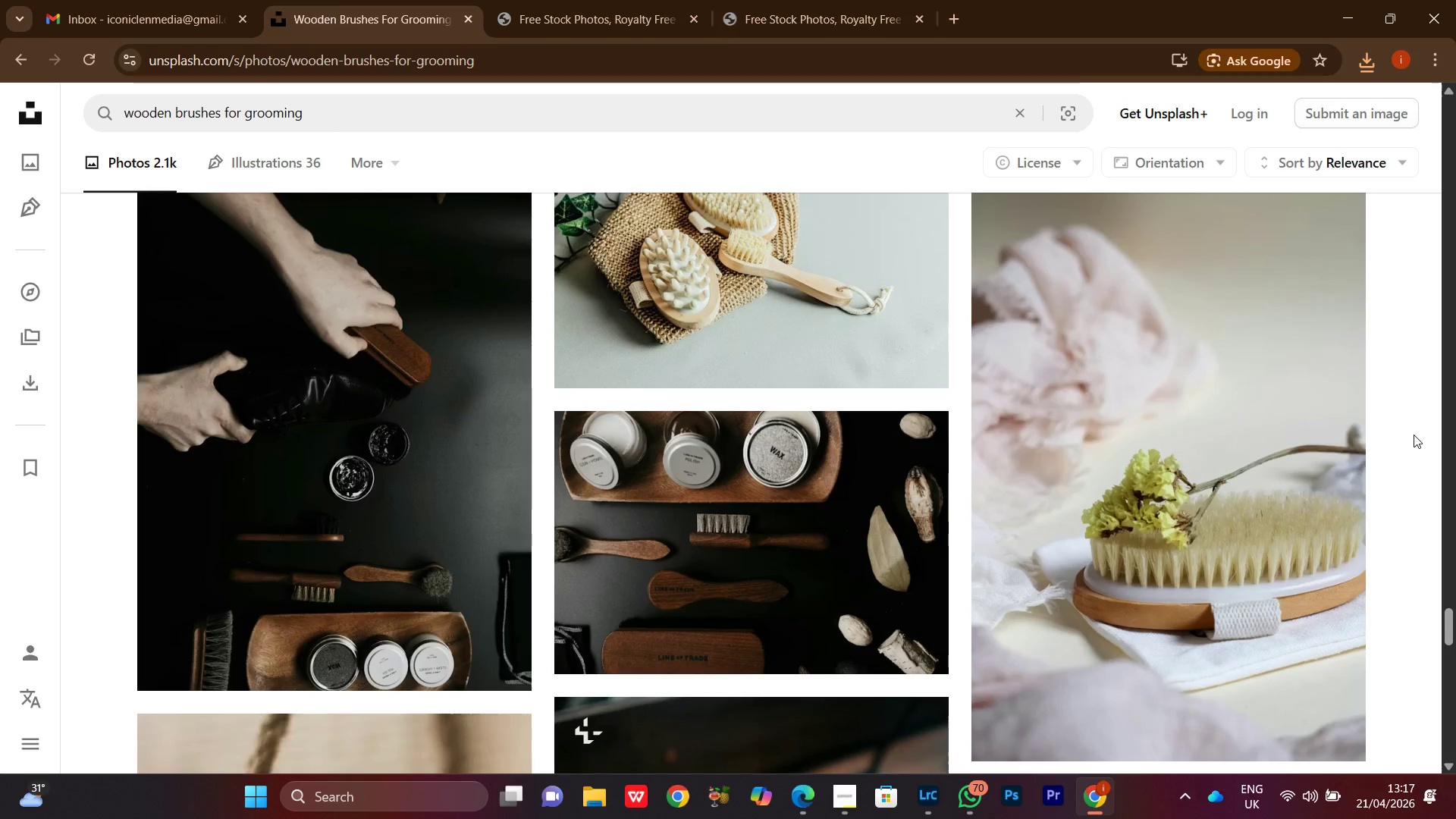 
scroll: coordinate [1414, 435], scroll_direction: up, amount: 3.0
 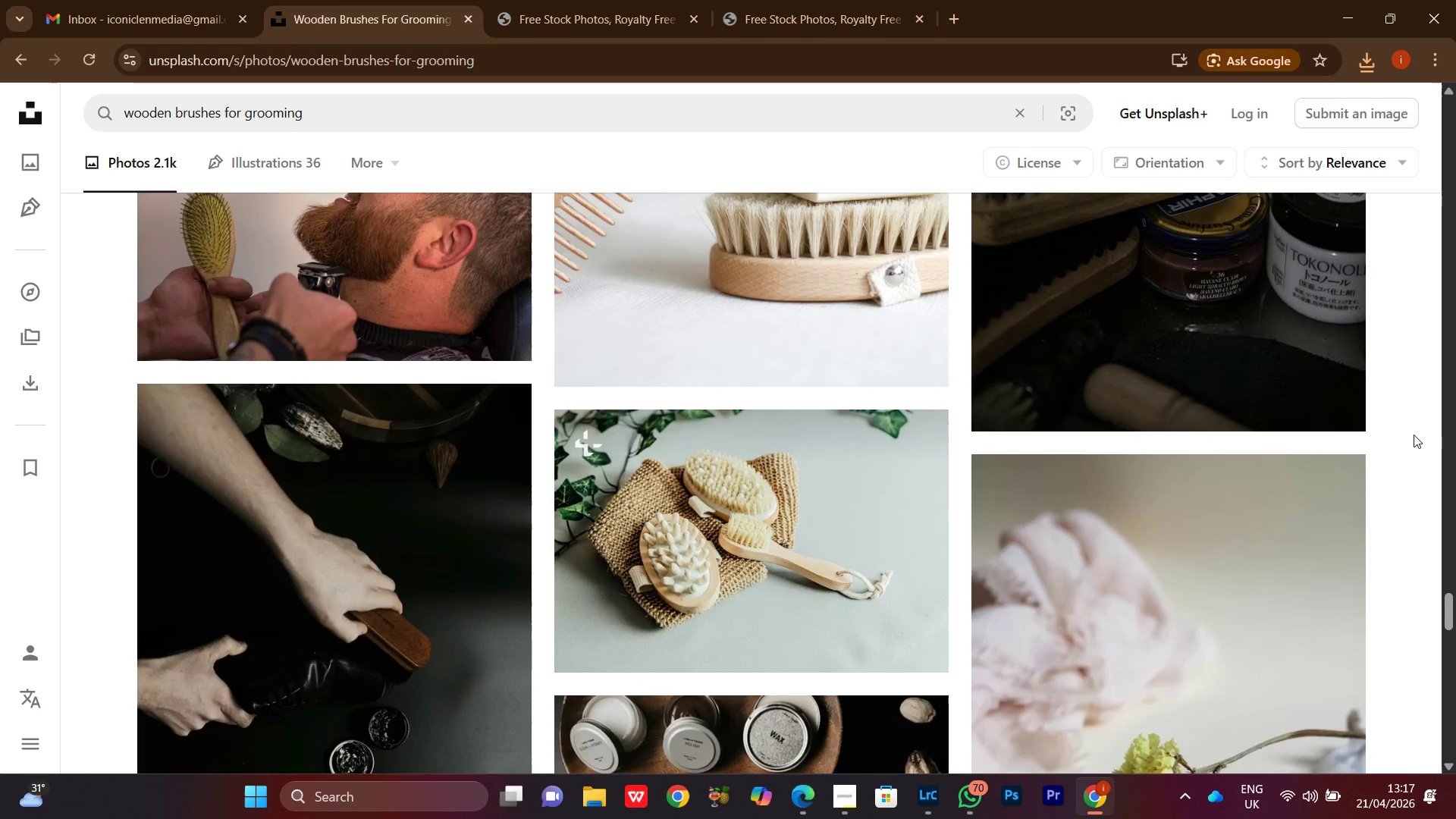 
scroll: coordinate [1414, 435], scroll_direction: down, amount: 8.0
 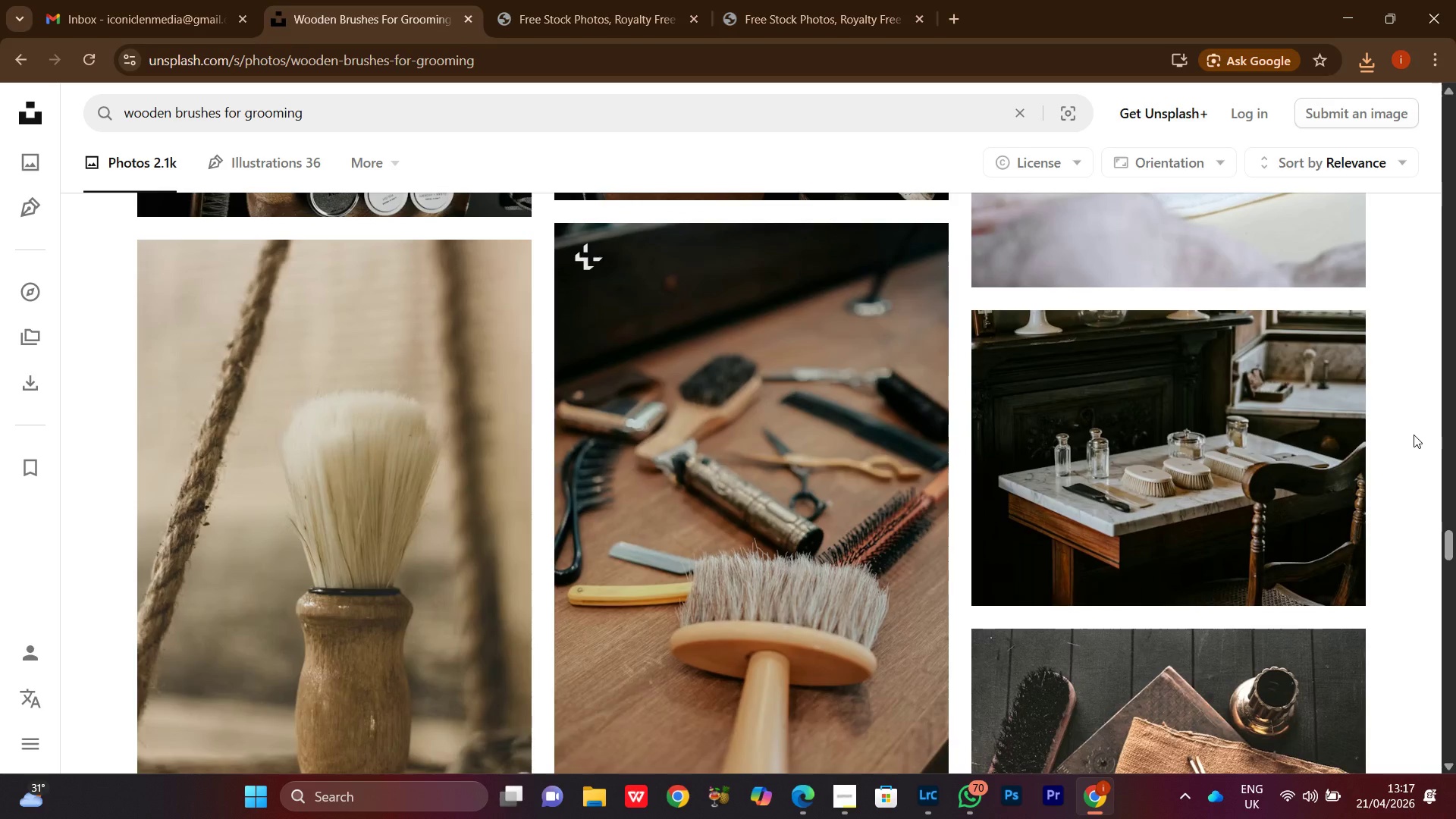 
scroll: coordinate [1414, 435], scroll_direction: up, amount: 1.0
 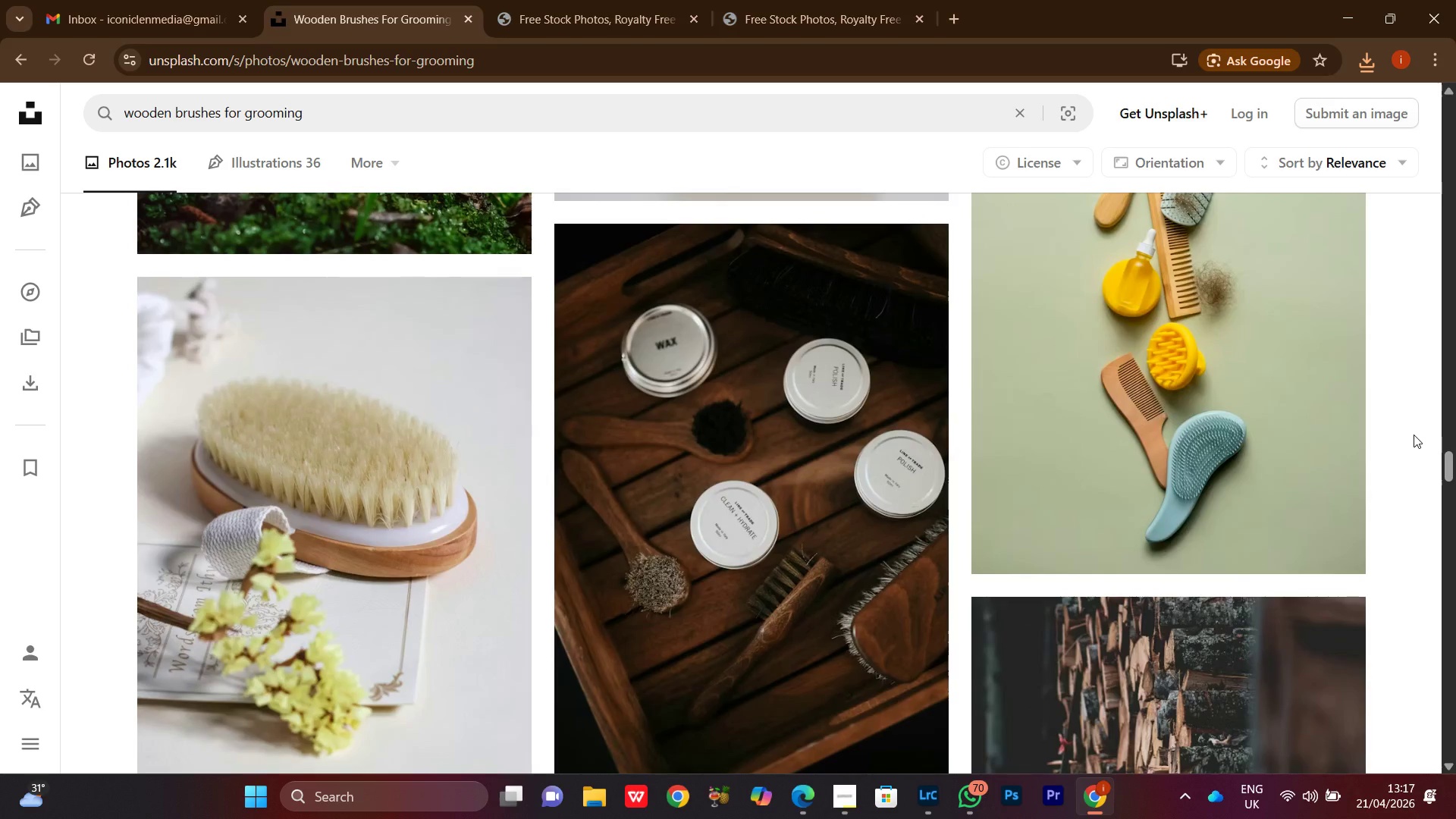 
scroll: coordinate [1414, 435], scroll_direction: down, amount: 2.0
 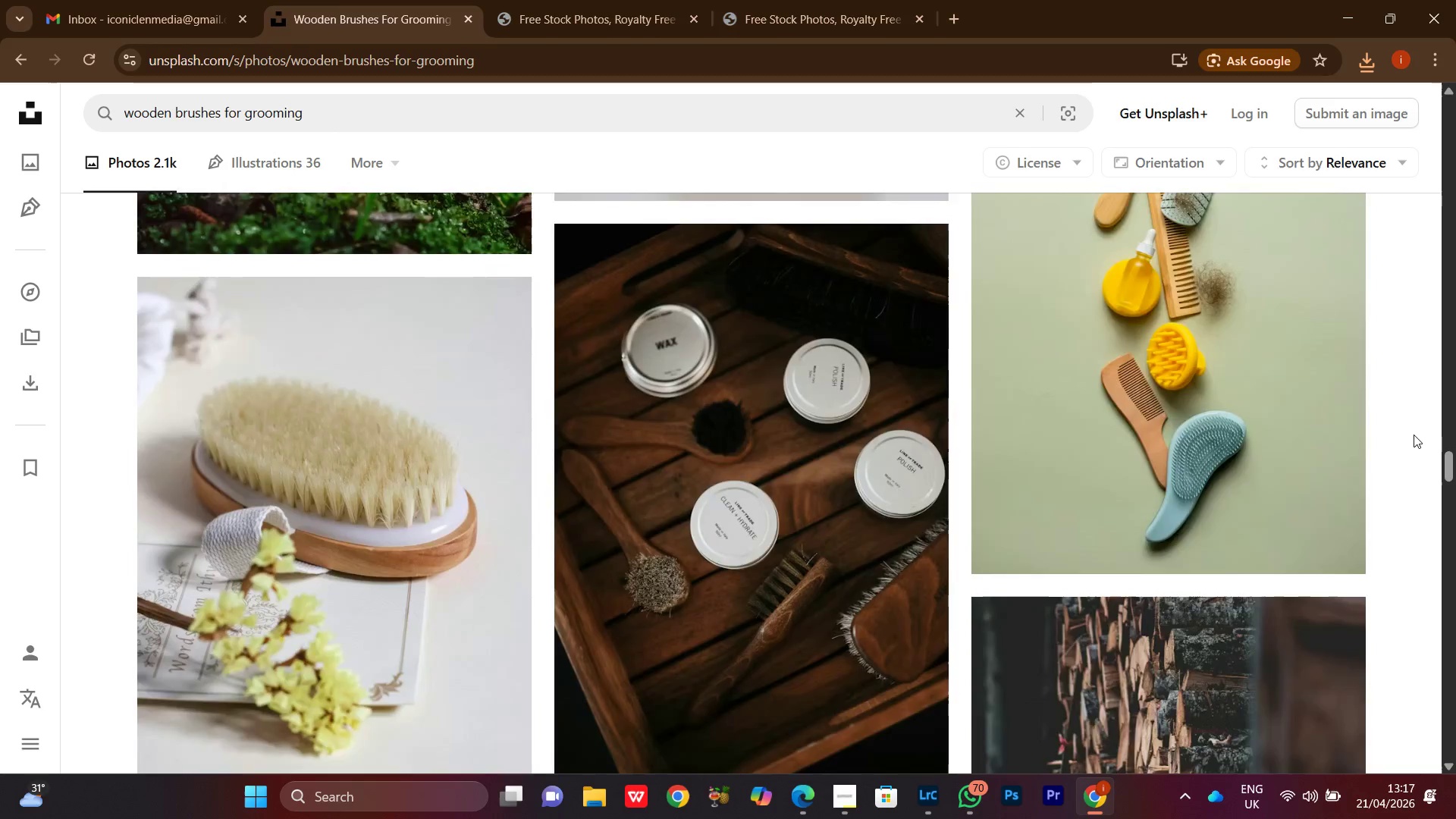 
scroll: coordinate [1414, 435], scroll_direction: up, amount: 2.0
 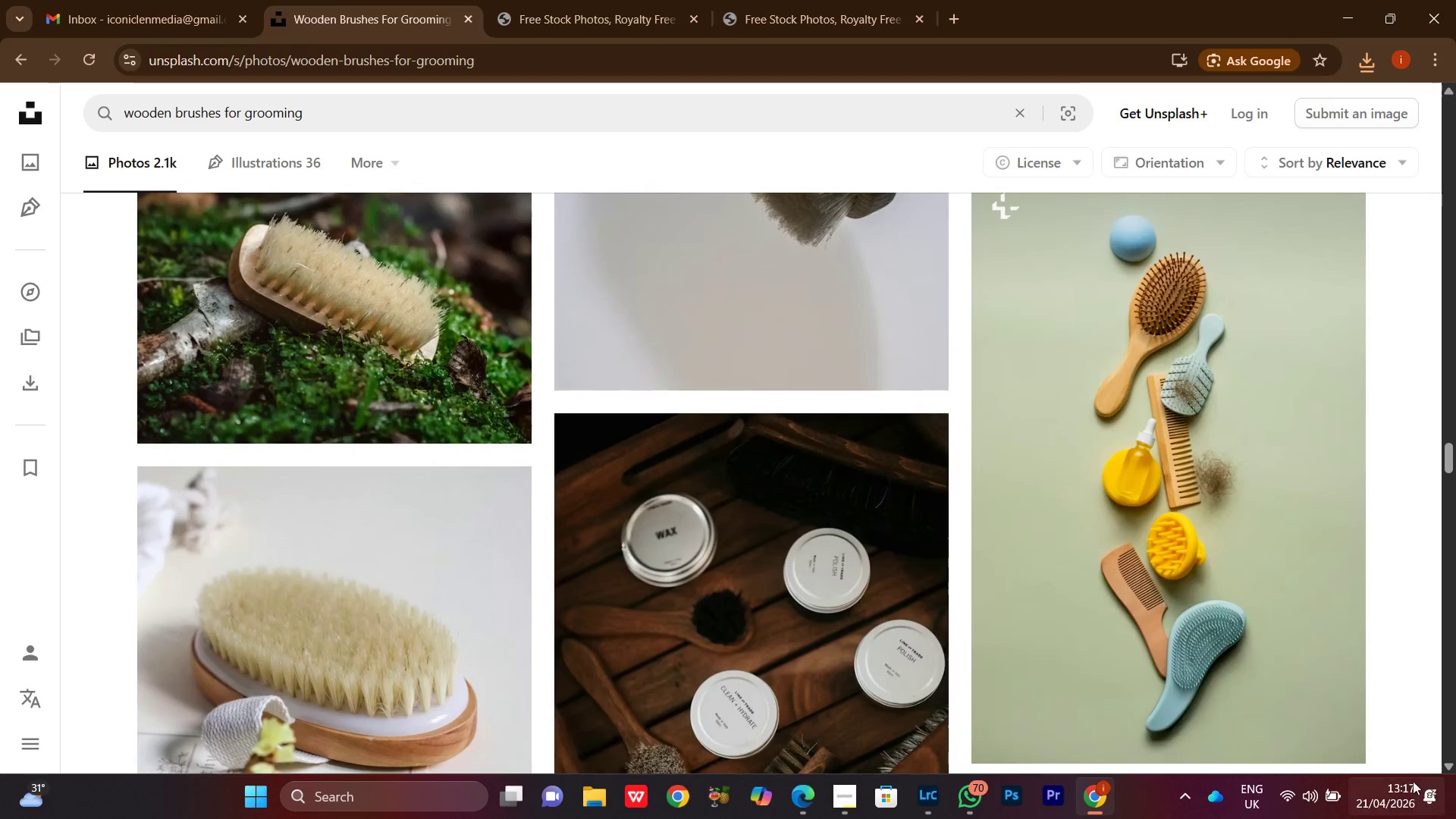 
scroll: coordinate [1405, 485], scroll_direction: down, amount: 14.0
 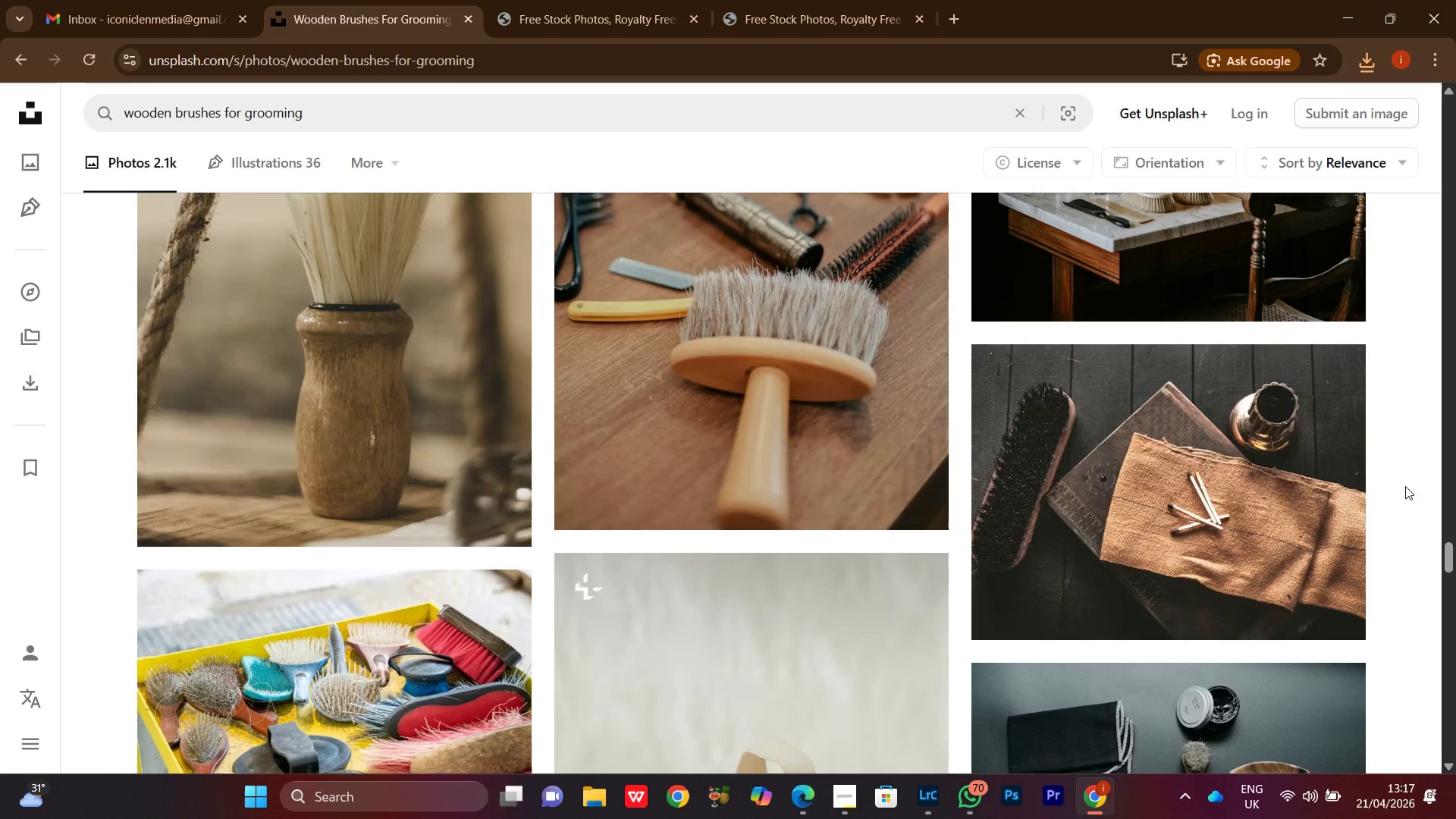 
scroll: coordinate [1405, 486], scroll_direction: up, amount: 2.0